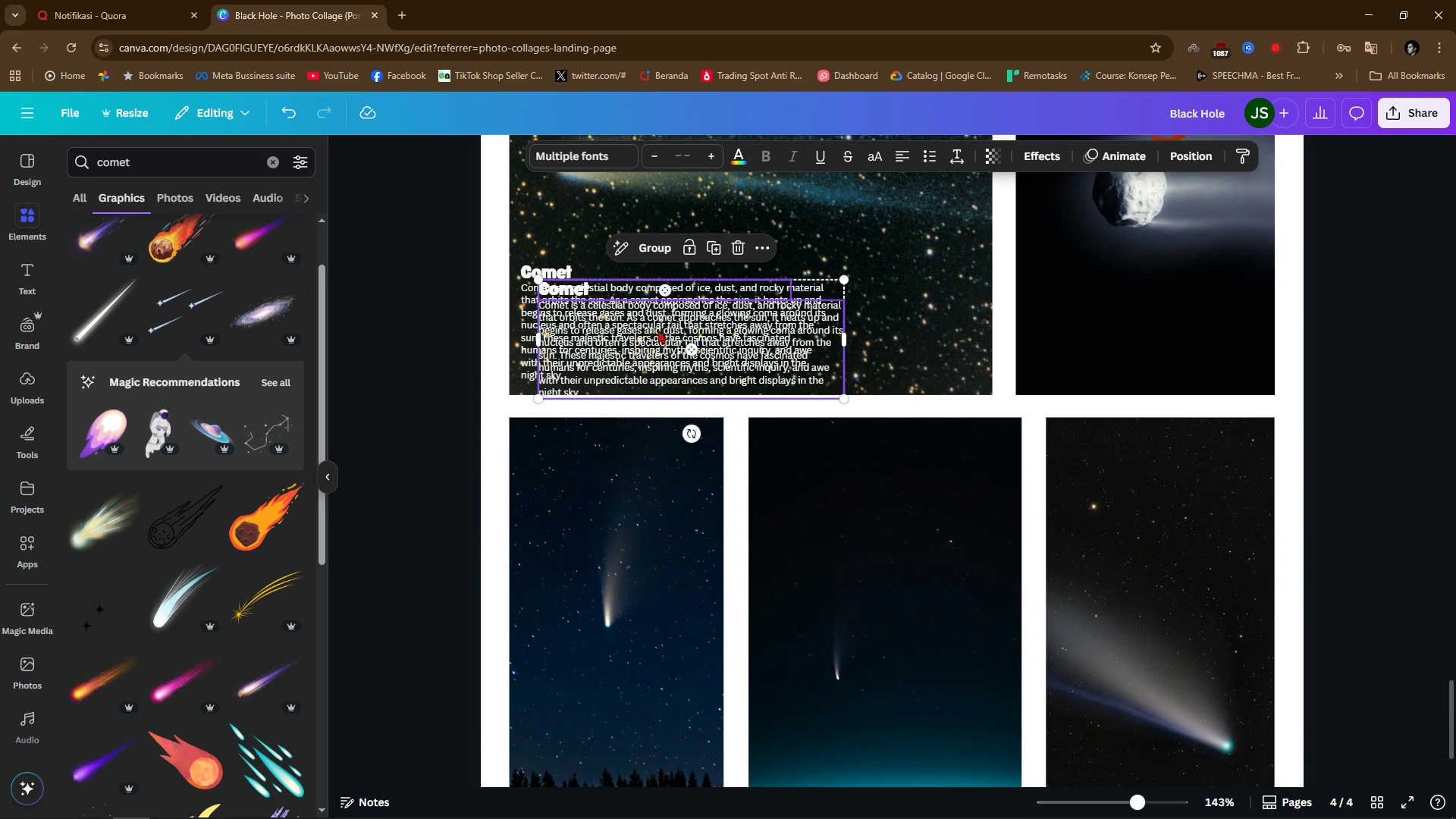 
left_click_drag(start_coordinate=[670, 342], to_coordinate=[886, 617])
 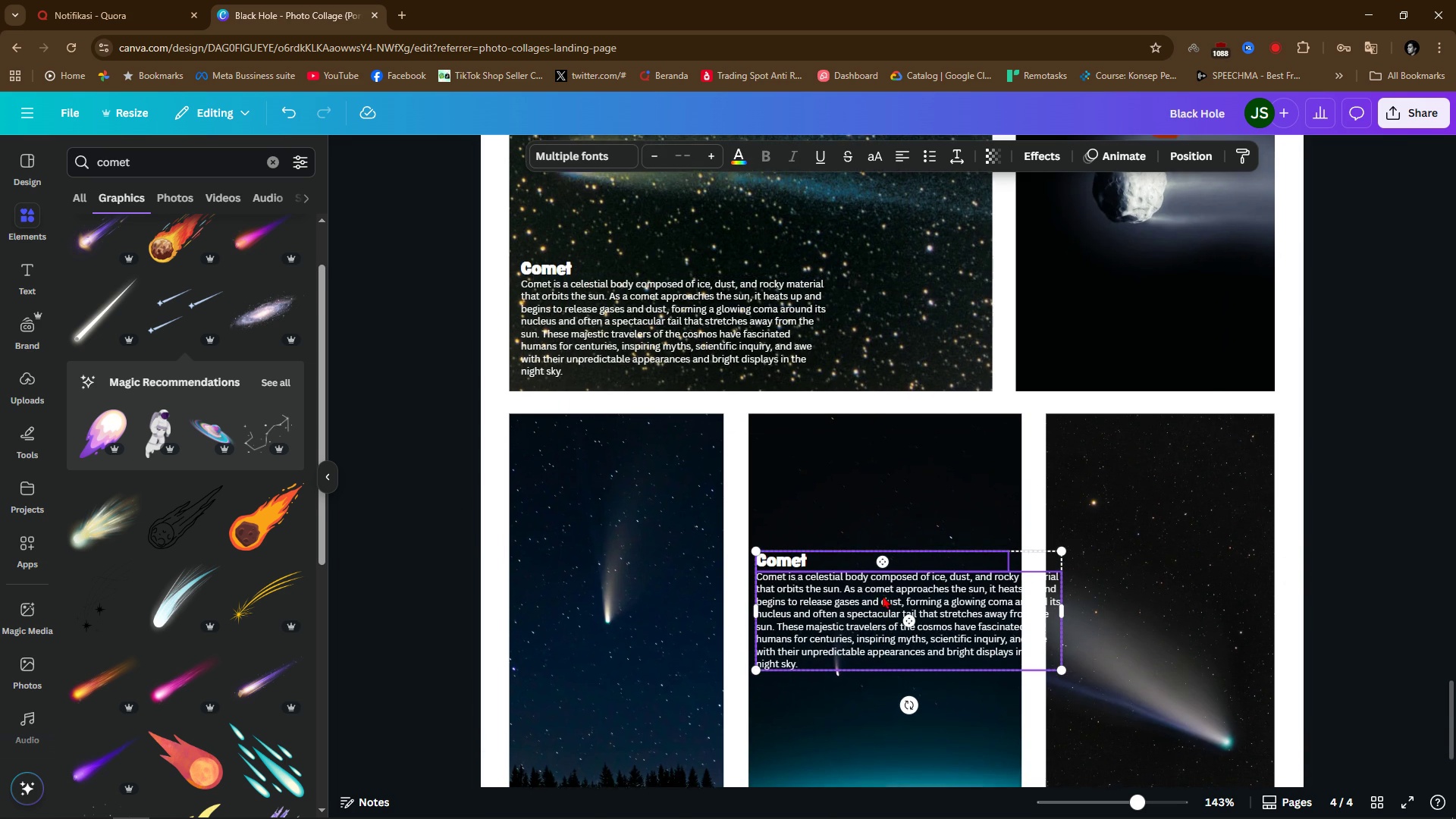 
scroll: coordinate [883, 595], scroll_direction: down, amount: 3.0
 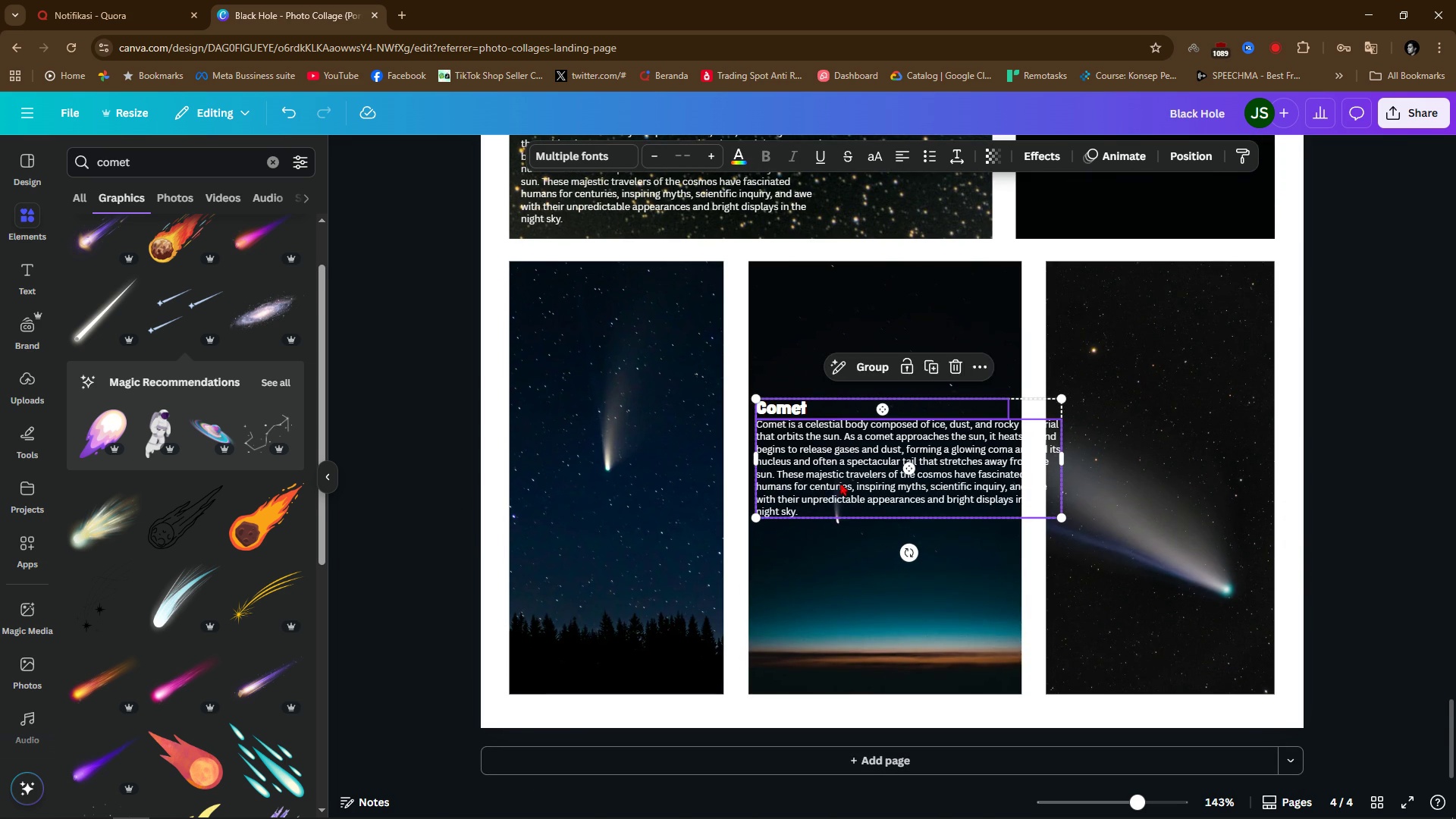 
left_click_drag(start_coordinate=[843, 476], to_coordinate=[842, 643])
 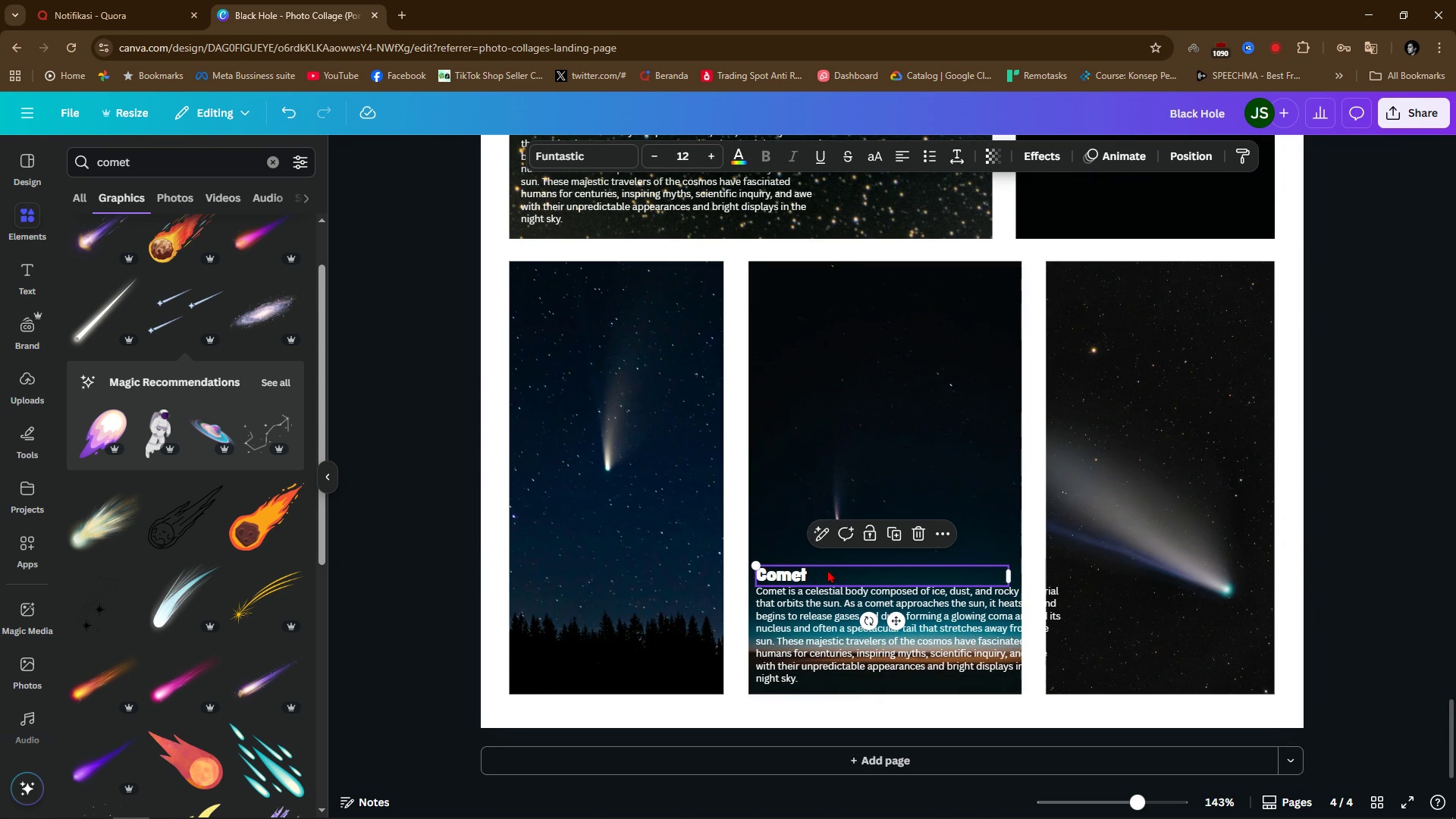 
double_click([827, 570])
 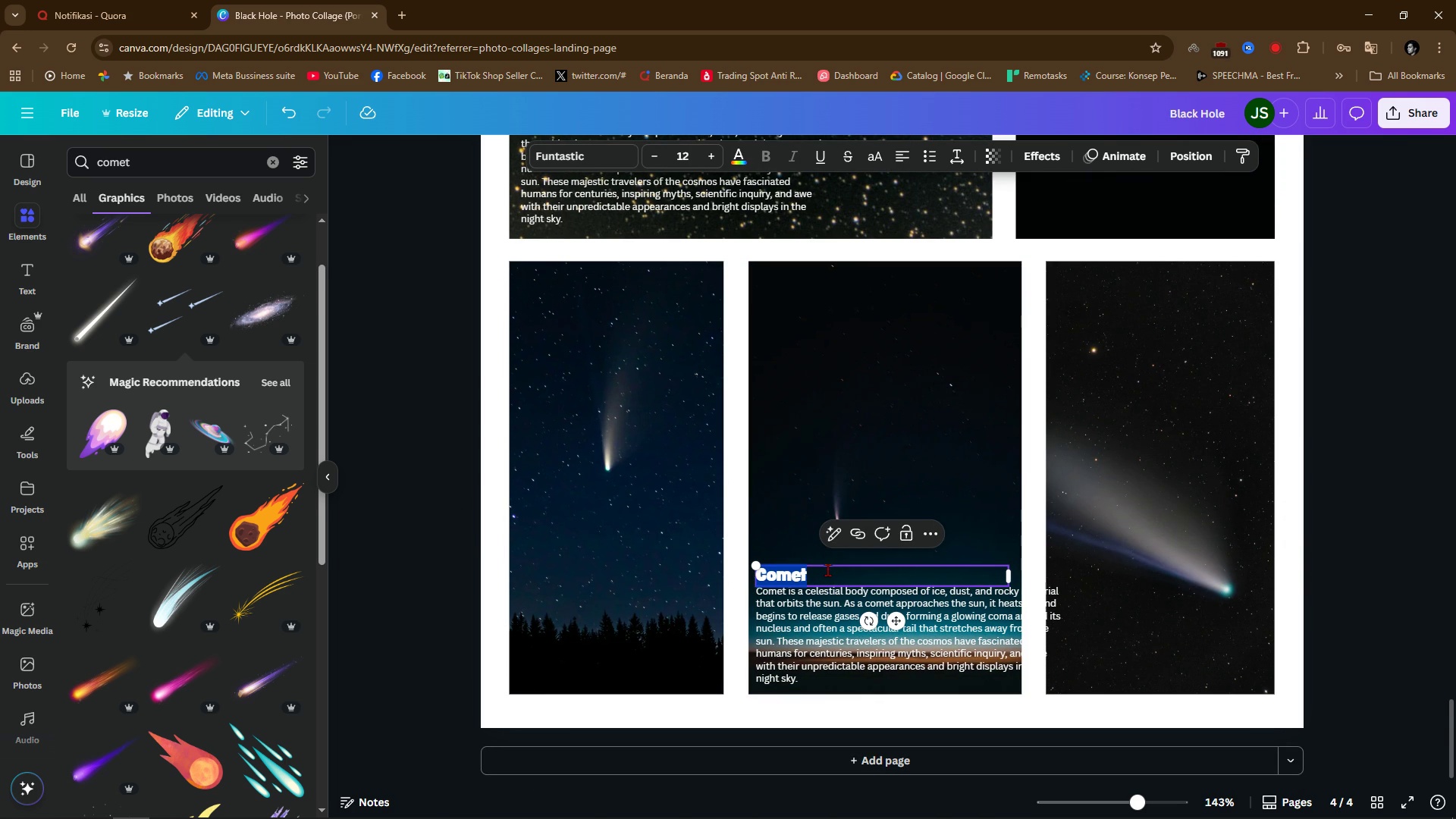 
triple_click([827, 570])
 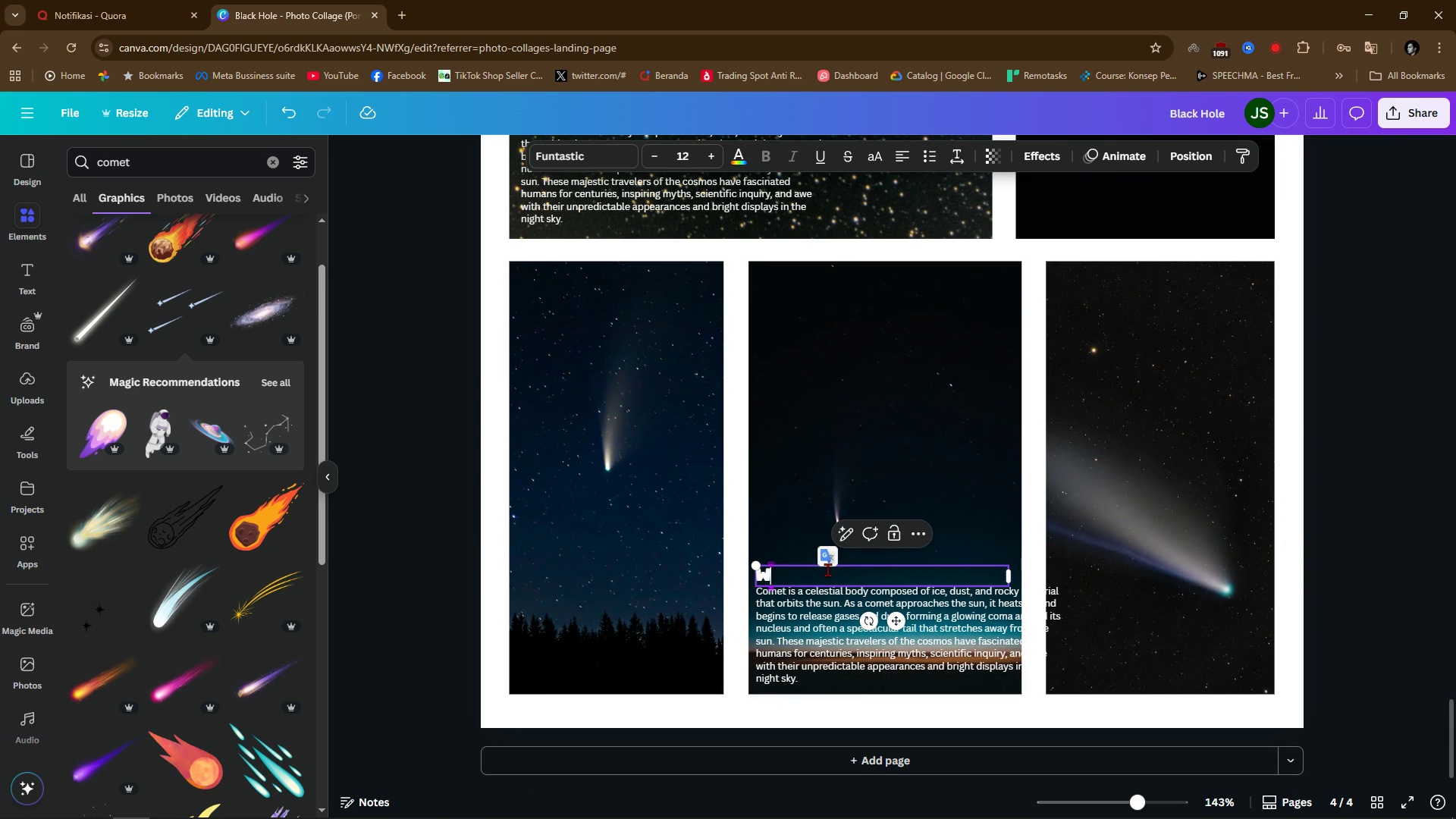 
type(Where are they come o)
key(Backspace)
type(from?)
 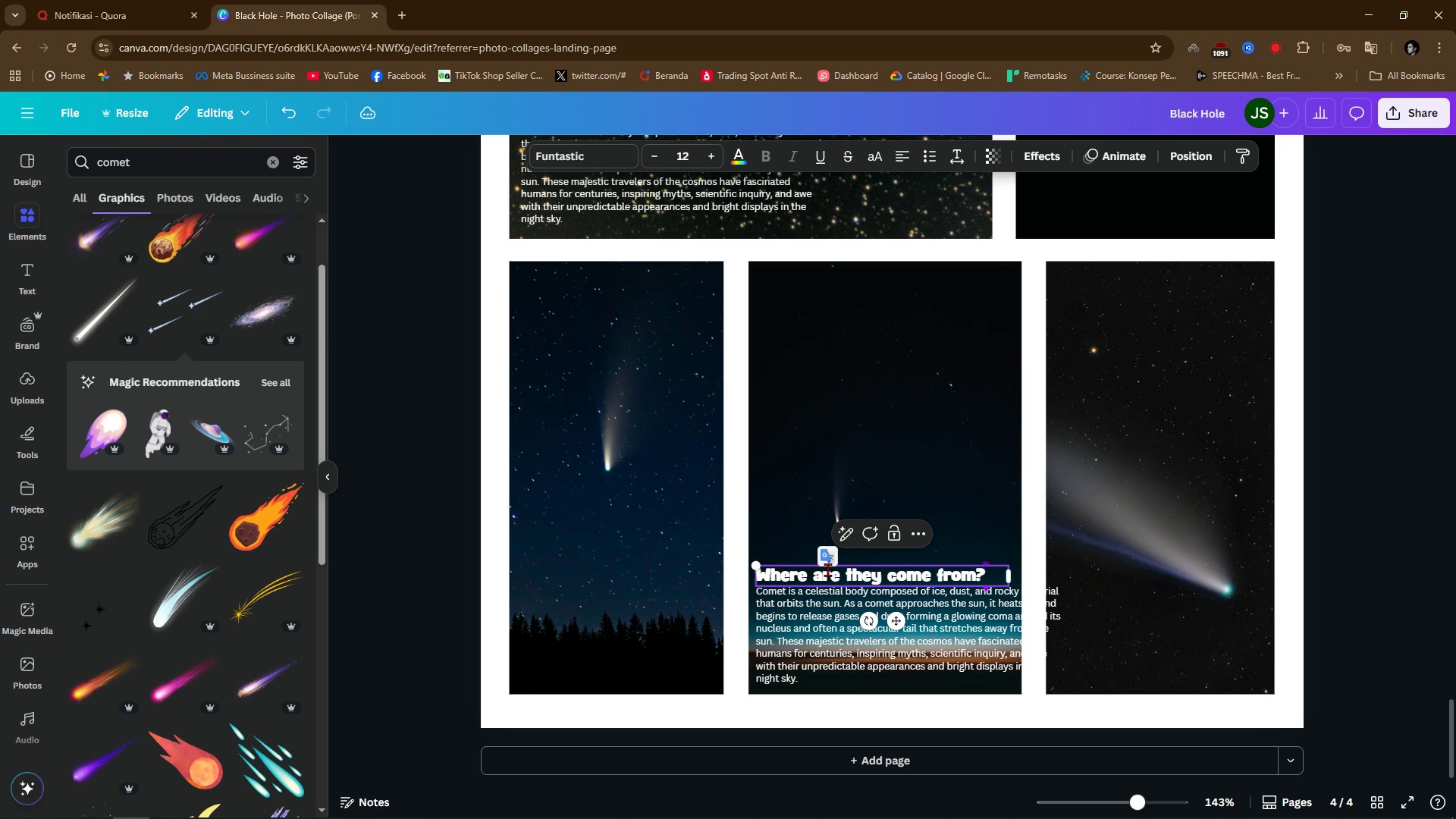 
double_click([811, 611])
 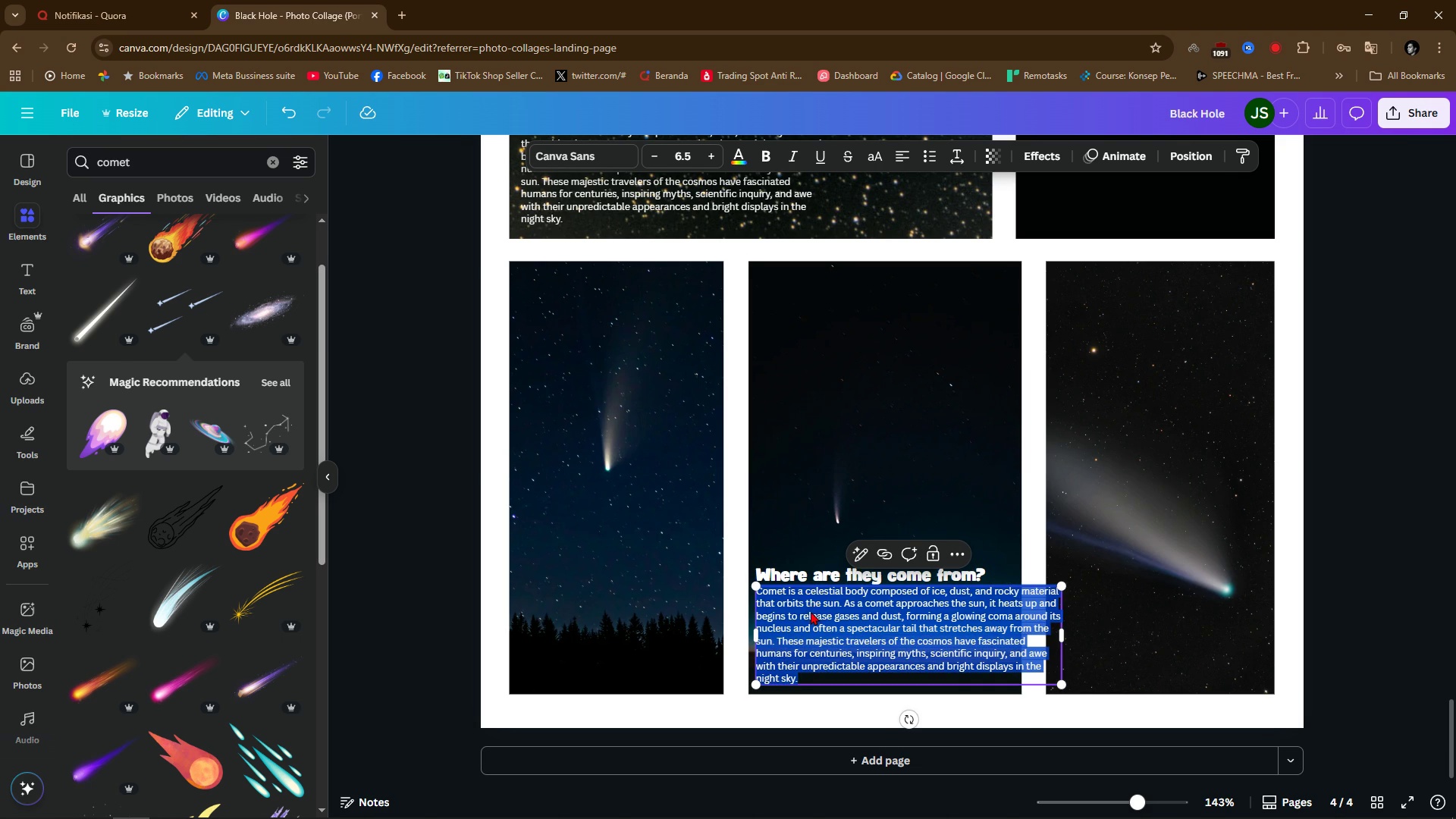 
type(Comet come from )
 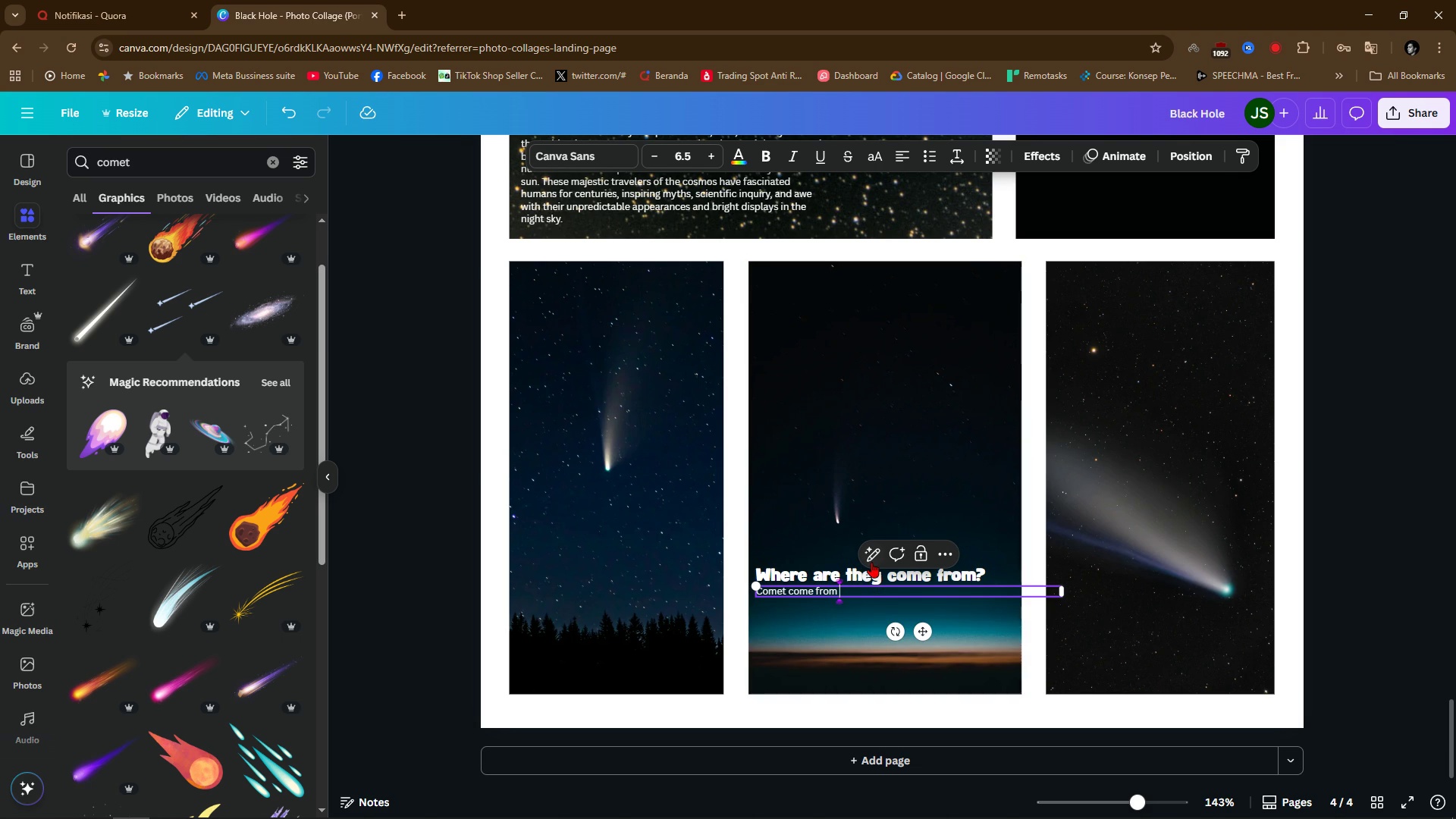 
left_click([871, 562])
 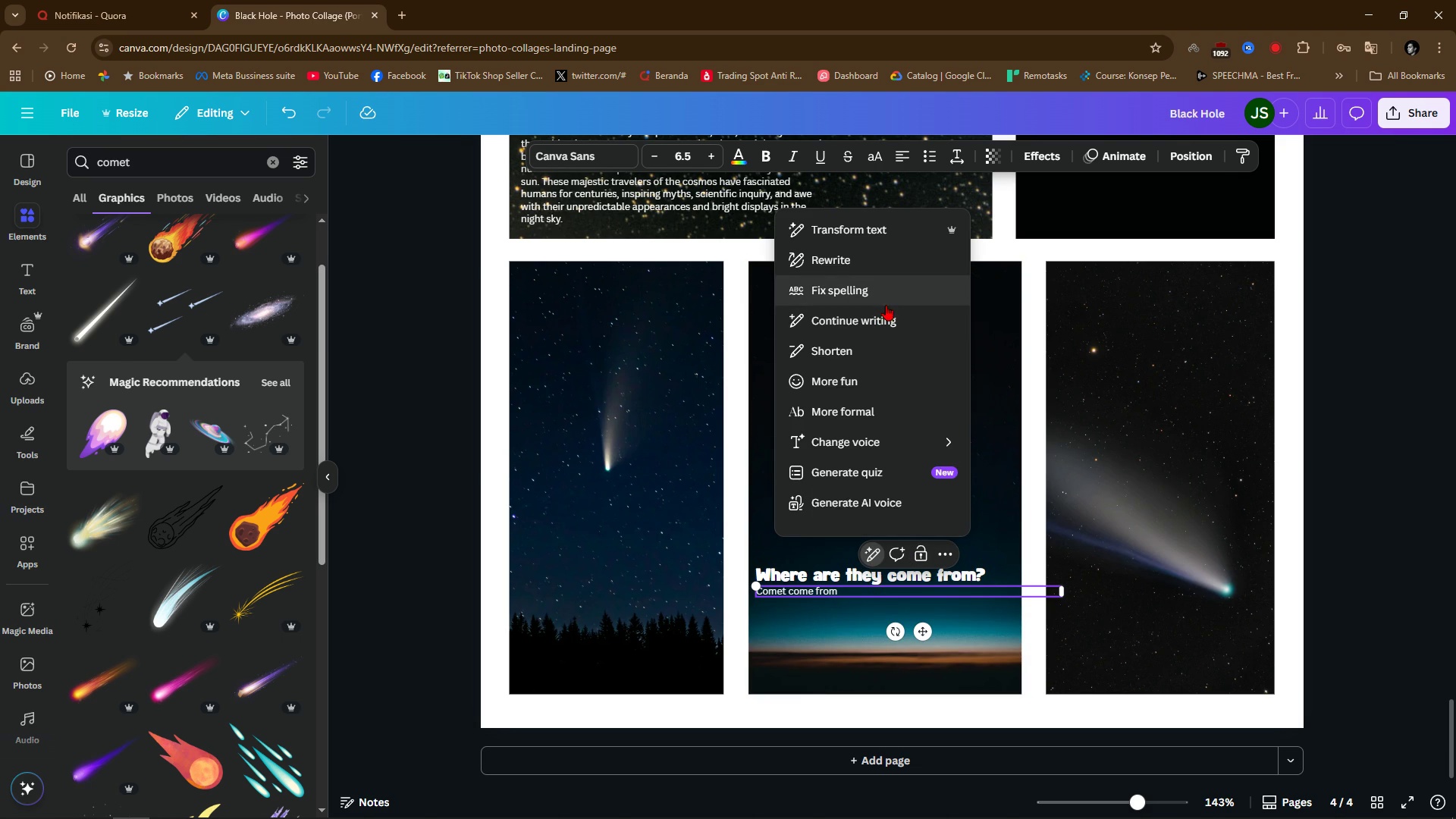 
left_click([886, 311])
 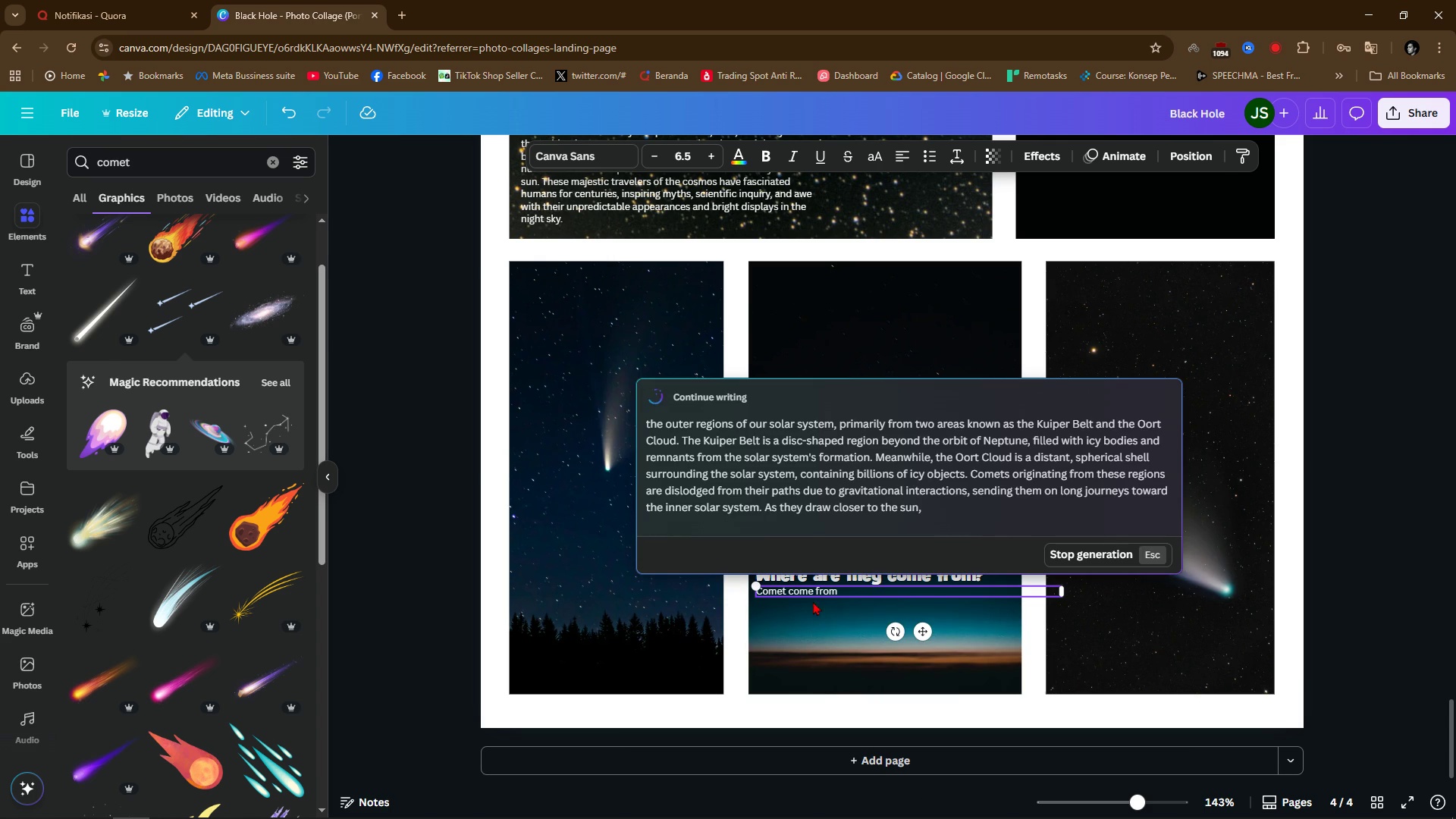 
wait(5.7)
 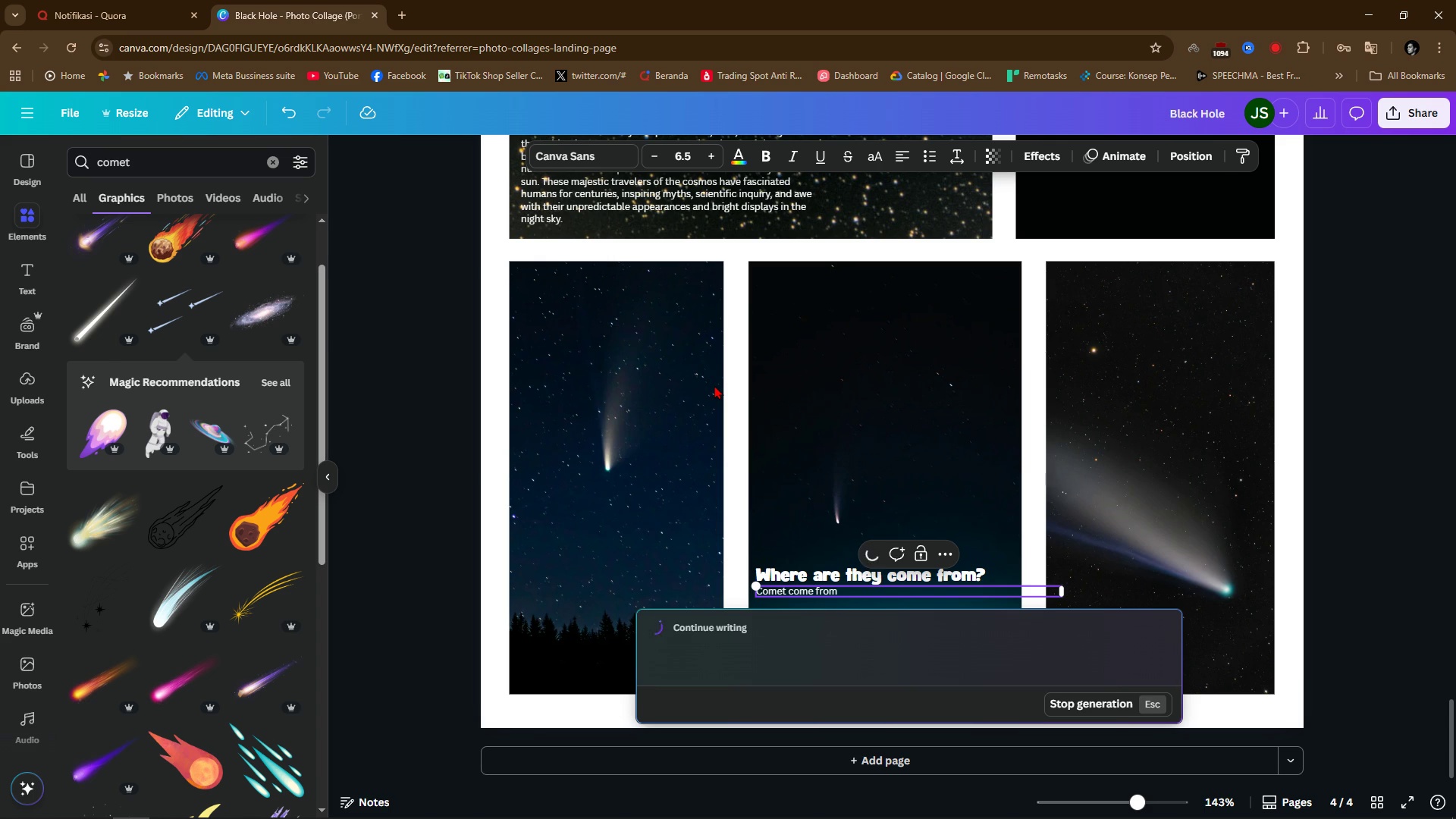 
mouse_move([1104, 527])
 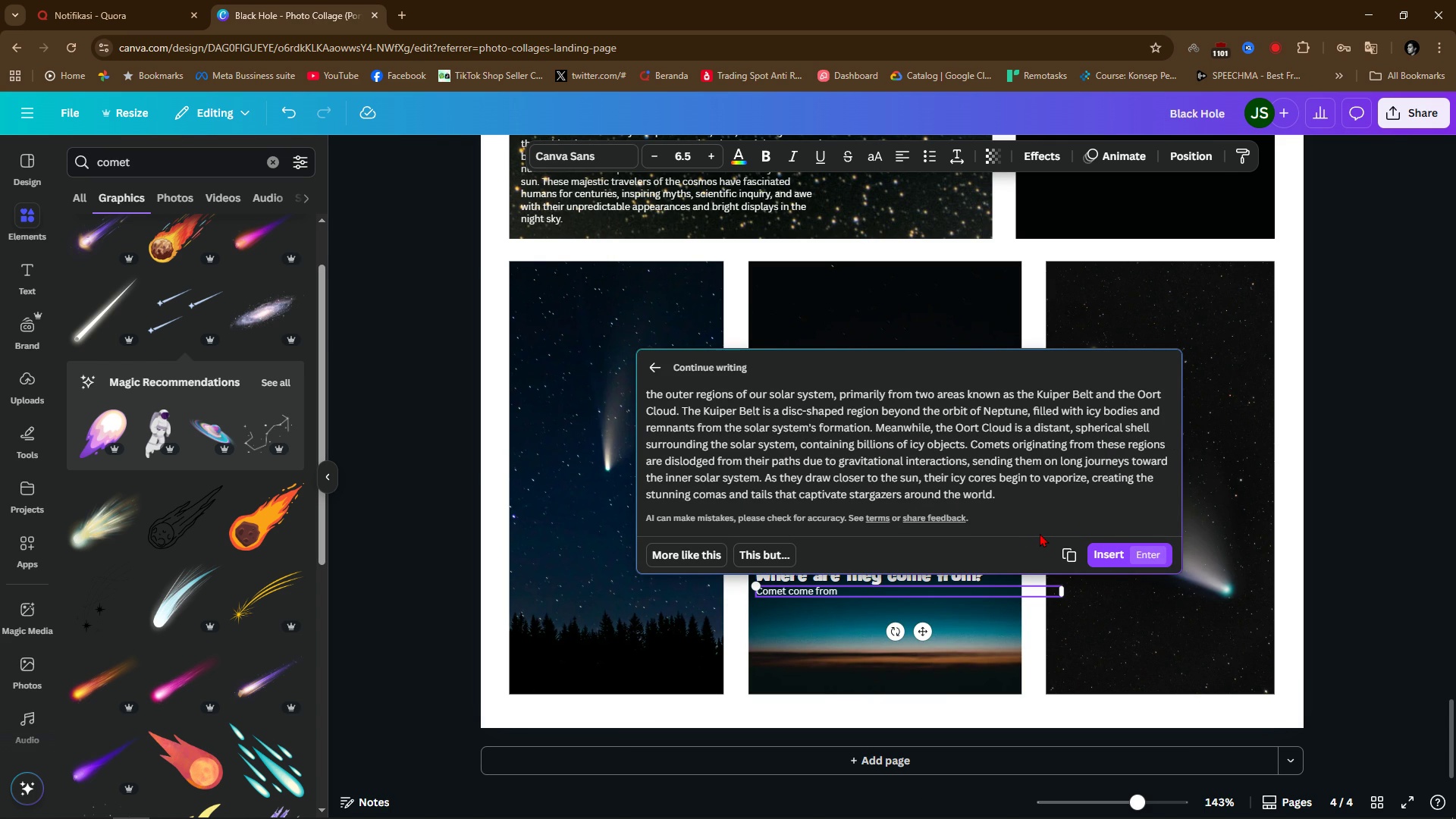 
left_click([1106, 551])
 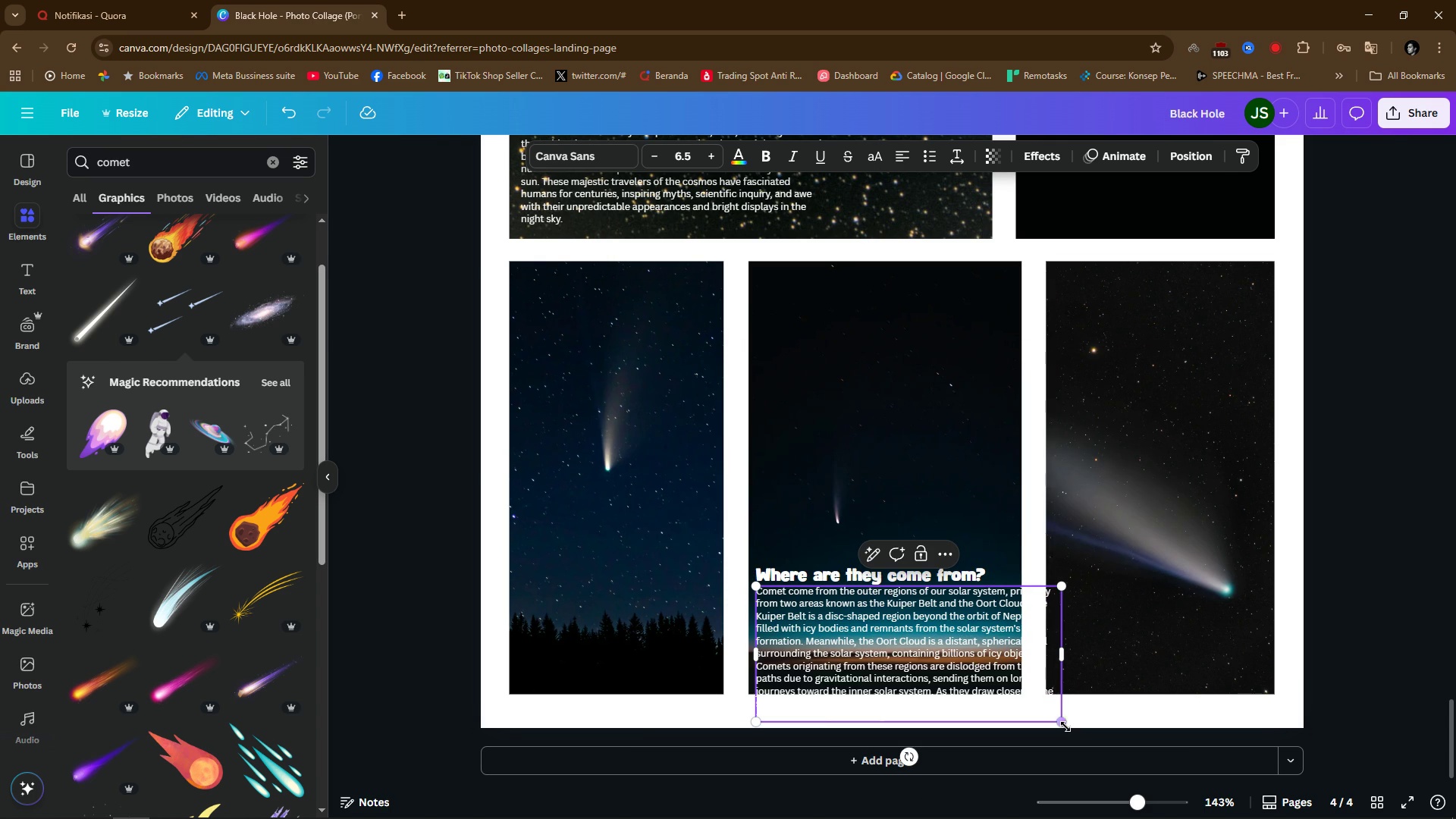 
left_click_drag(start_coordinate=[1065, 726], to_coordinate=[991, 704])
 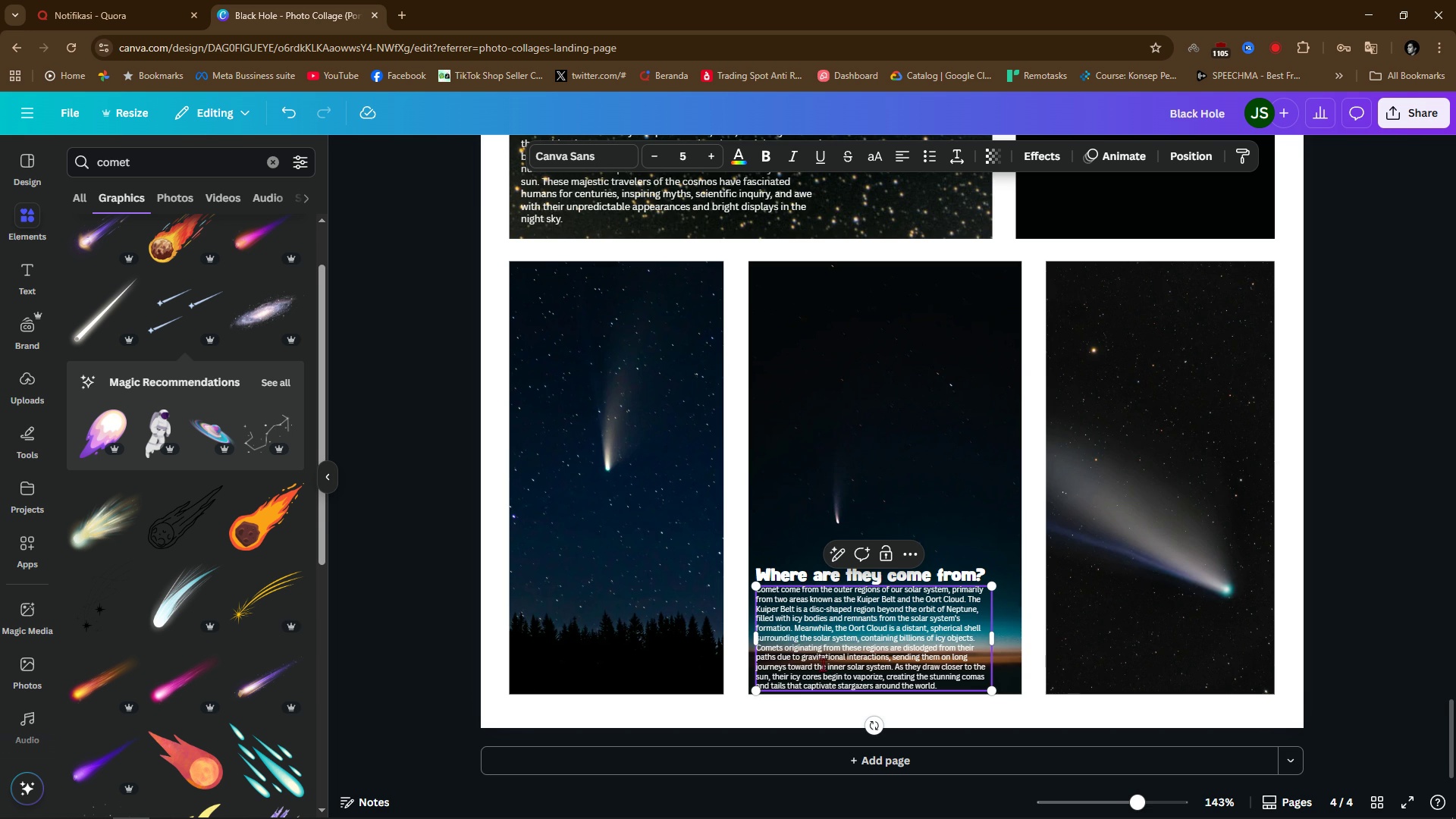 
hold_key(key=ControlLeft, duration=0.69)
scroll: coordinate [830, 670], scroll_direction: up, amount: 3.0
 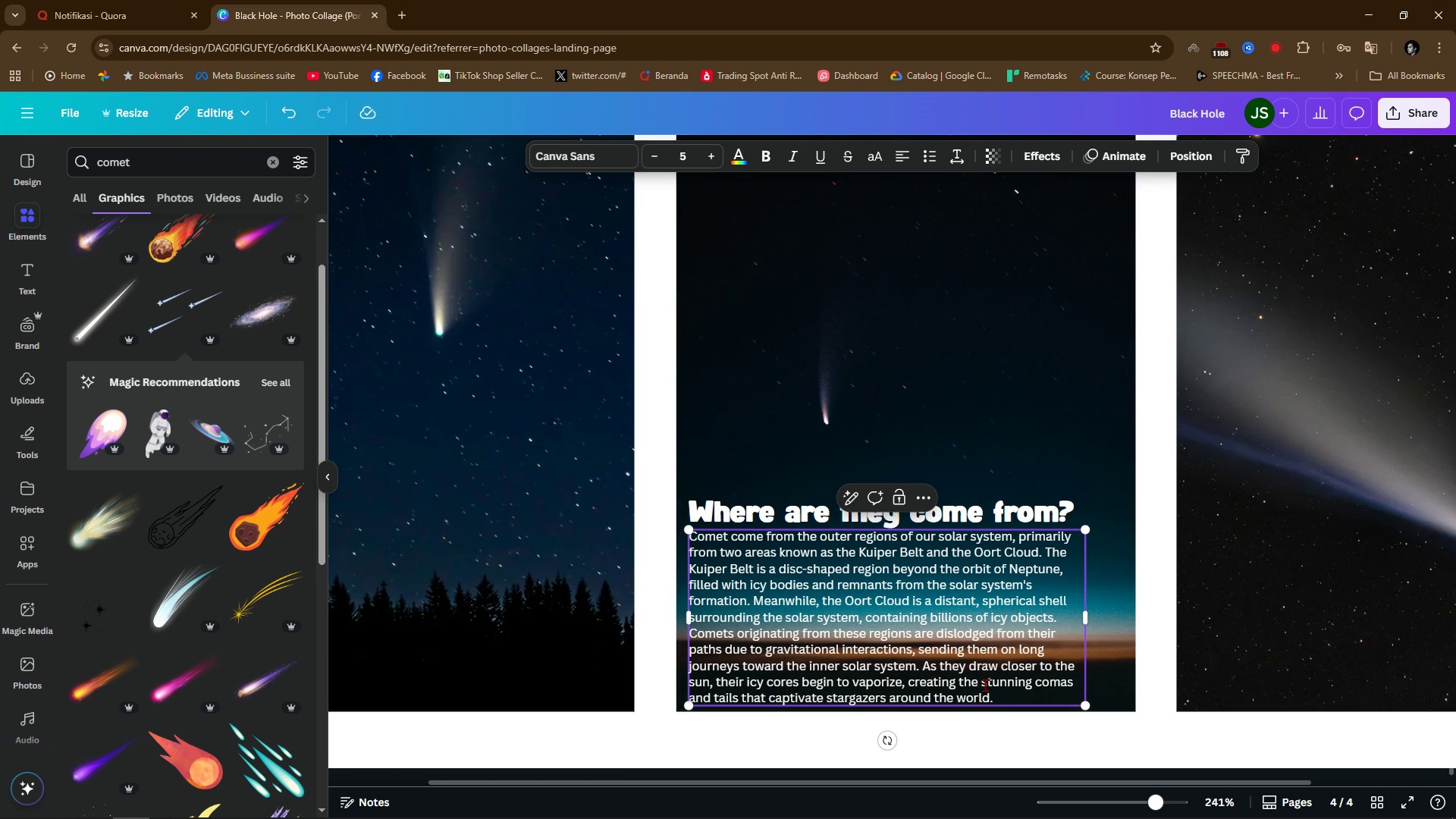 
left_click([1149, 497])
 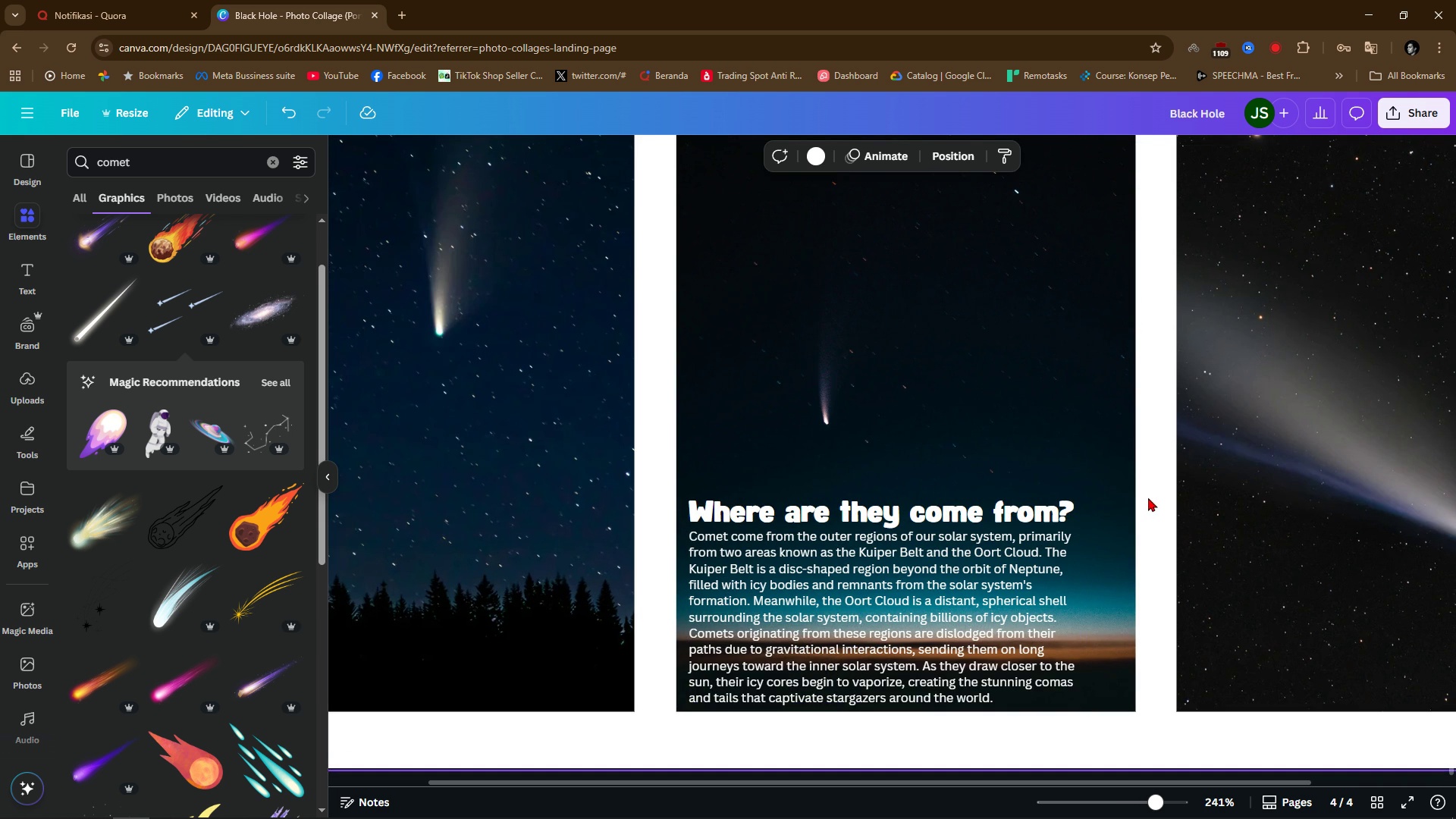 
hold_key(key=ControlLeft, duration=0.8)
scroll: coordinate [1148, 497], scroll_direction: down, amount: 3.0
 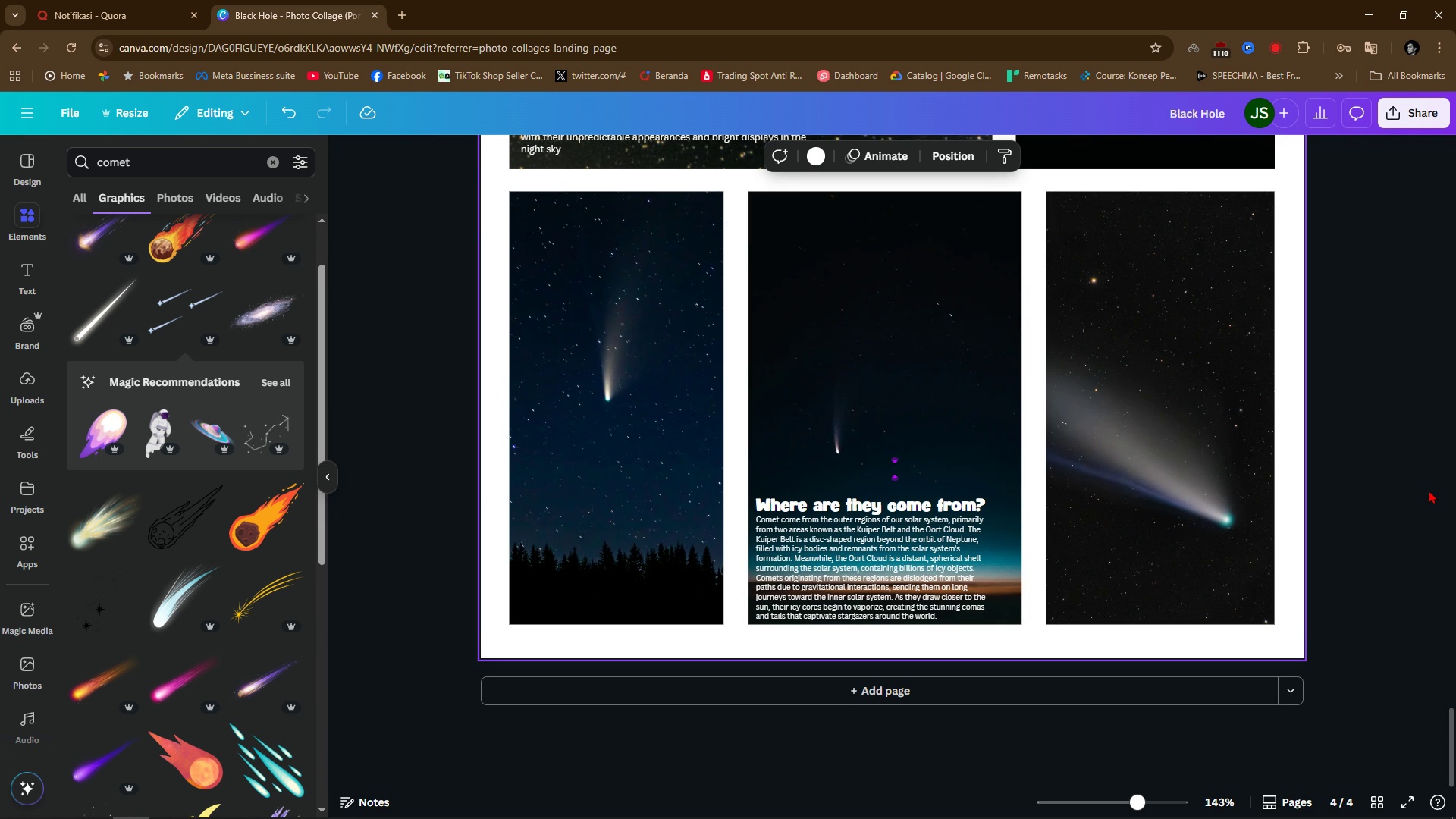 
left_click([1428, 506])
 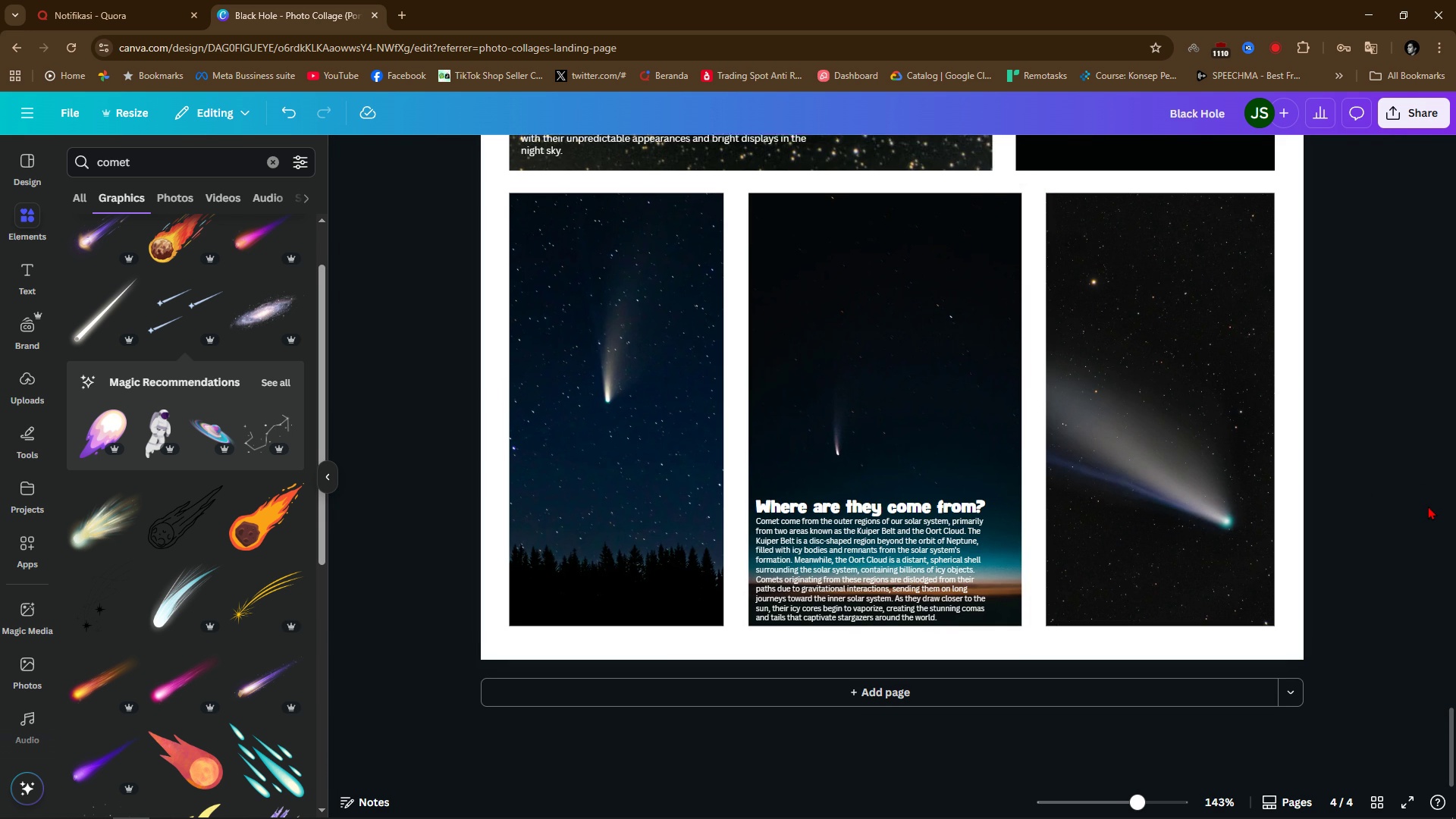 
scroll: coordinate [1321, 488], scroll_direction: up, amount: 6.0
 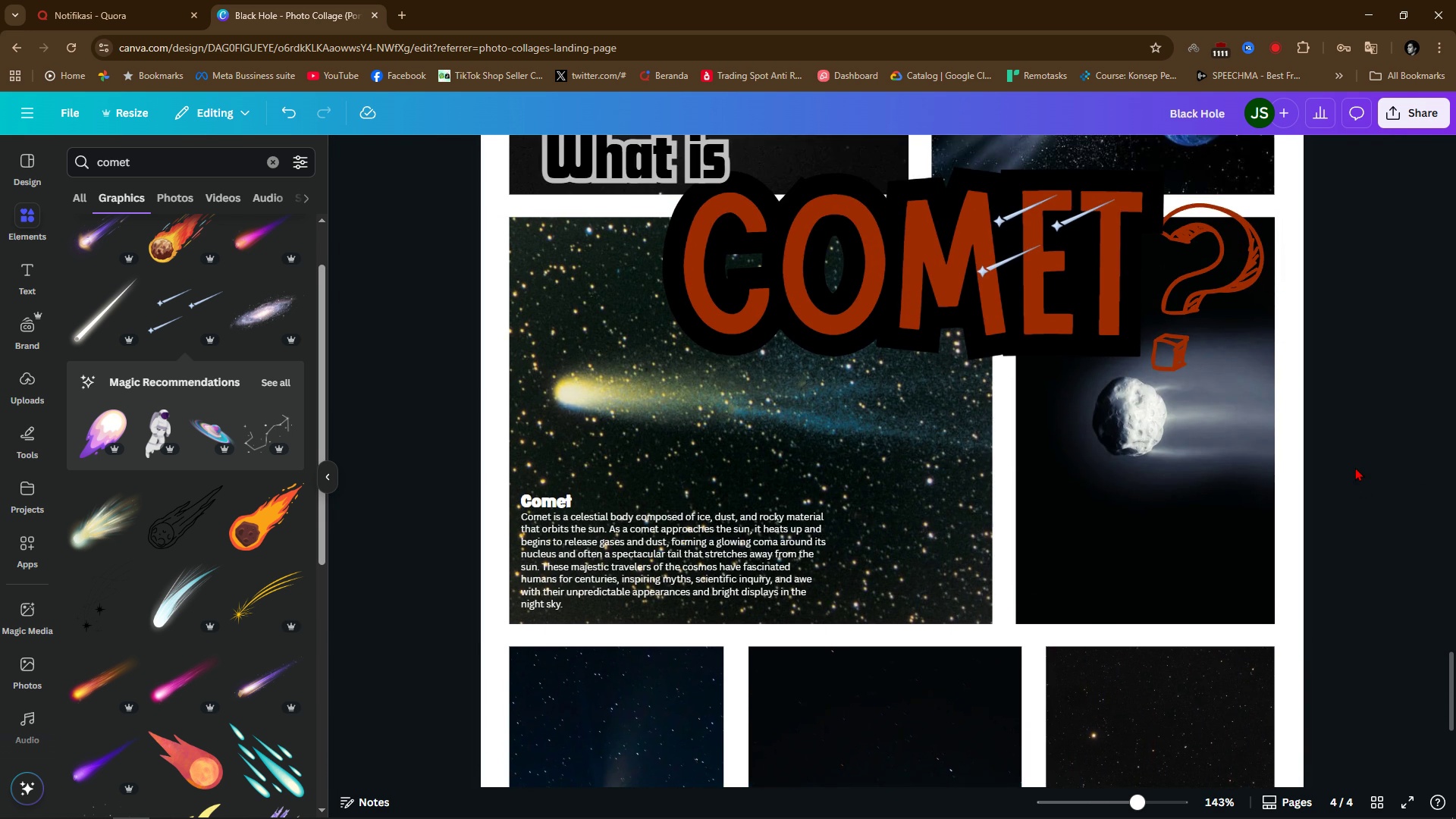 
hold_key(key=ControlLeft, duration=0.65)
scroll: coordinate [1355, 467], scroll_direction: down, amount: 1.0
 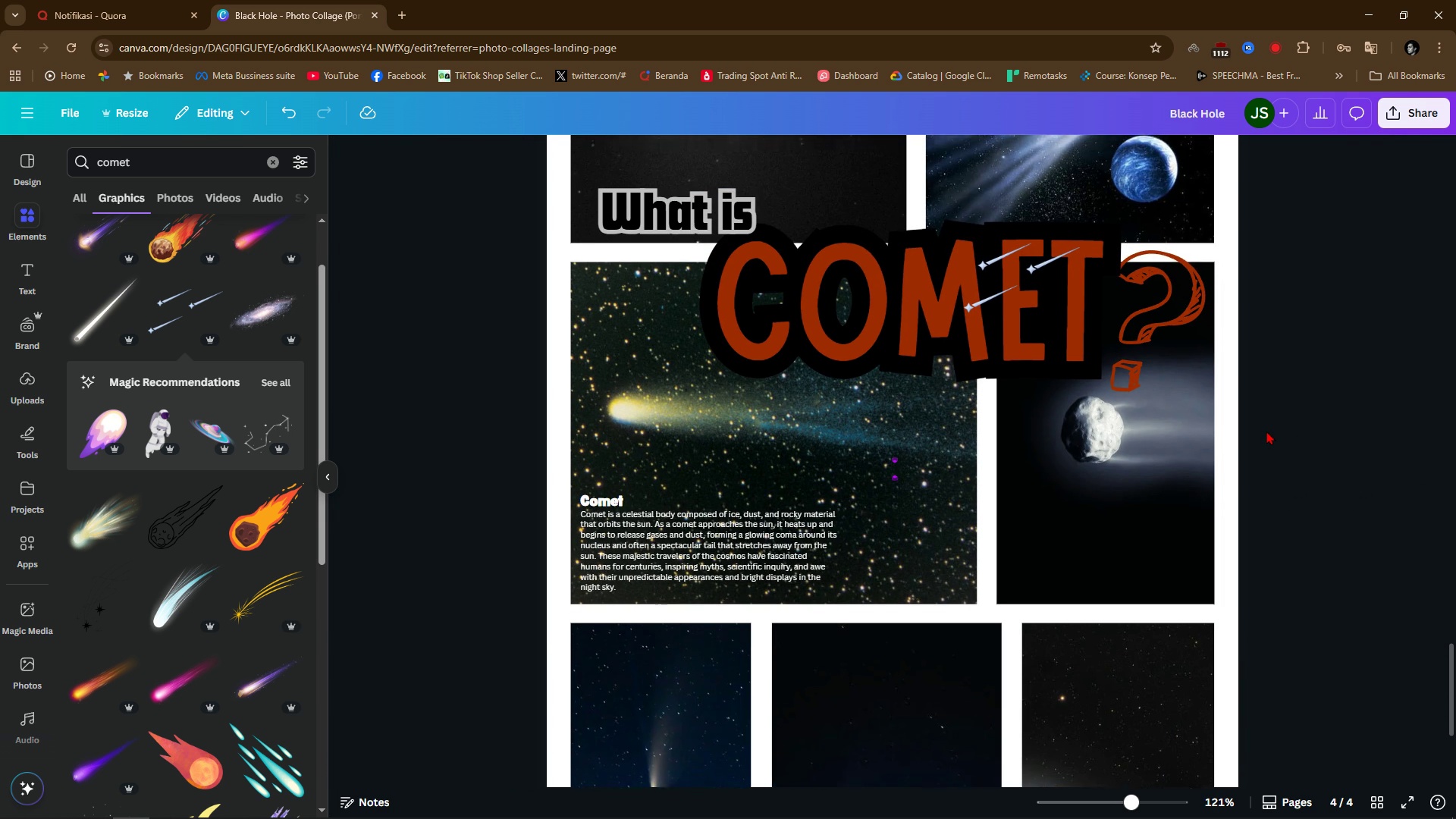 
scroll: coordinate [1266, 431], scroll_direction: up, amount: 4.0
 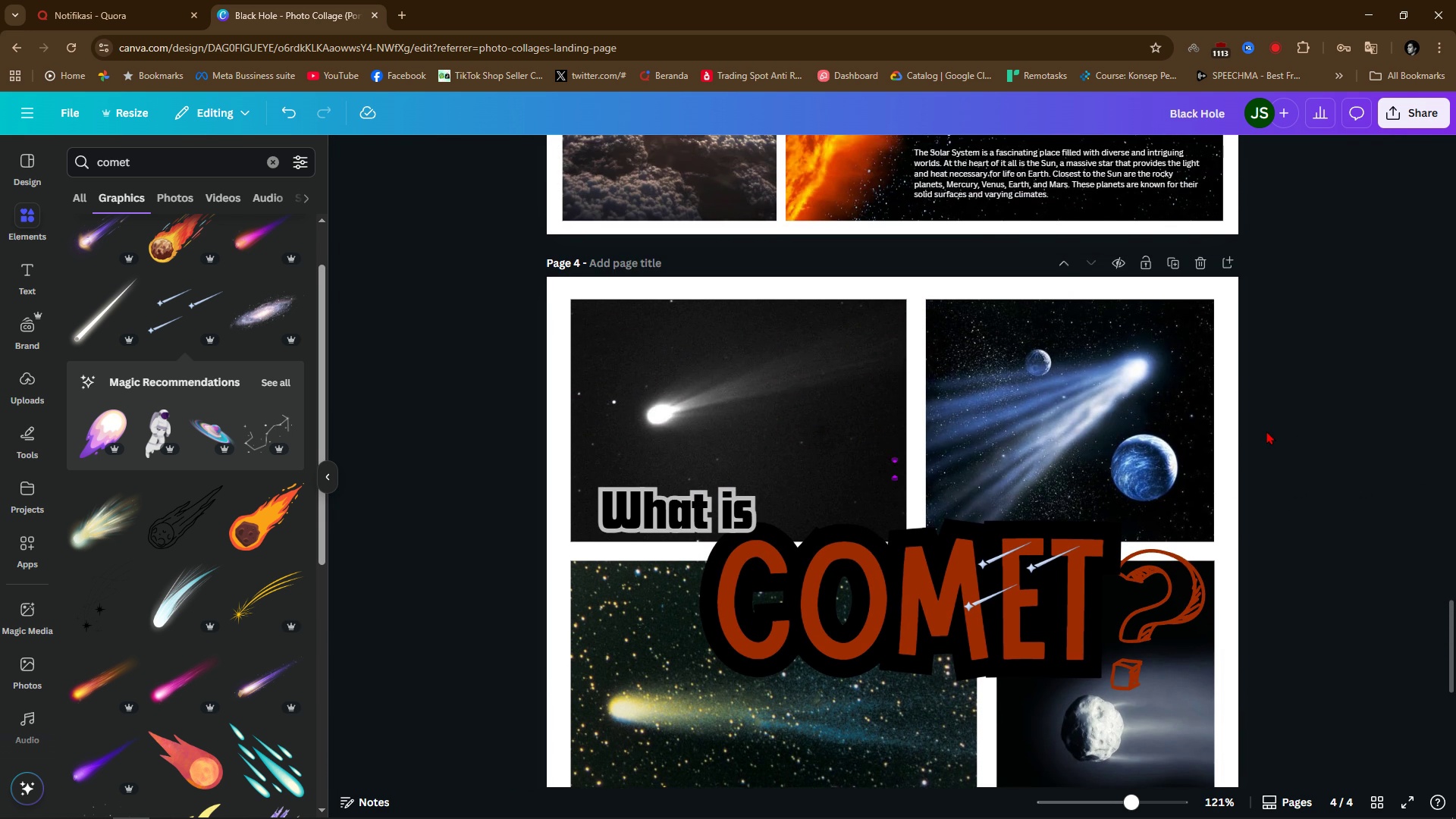 
scroll: coordinate [679, 500], scroll_direction: down, amount: 5.0
 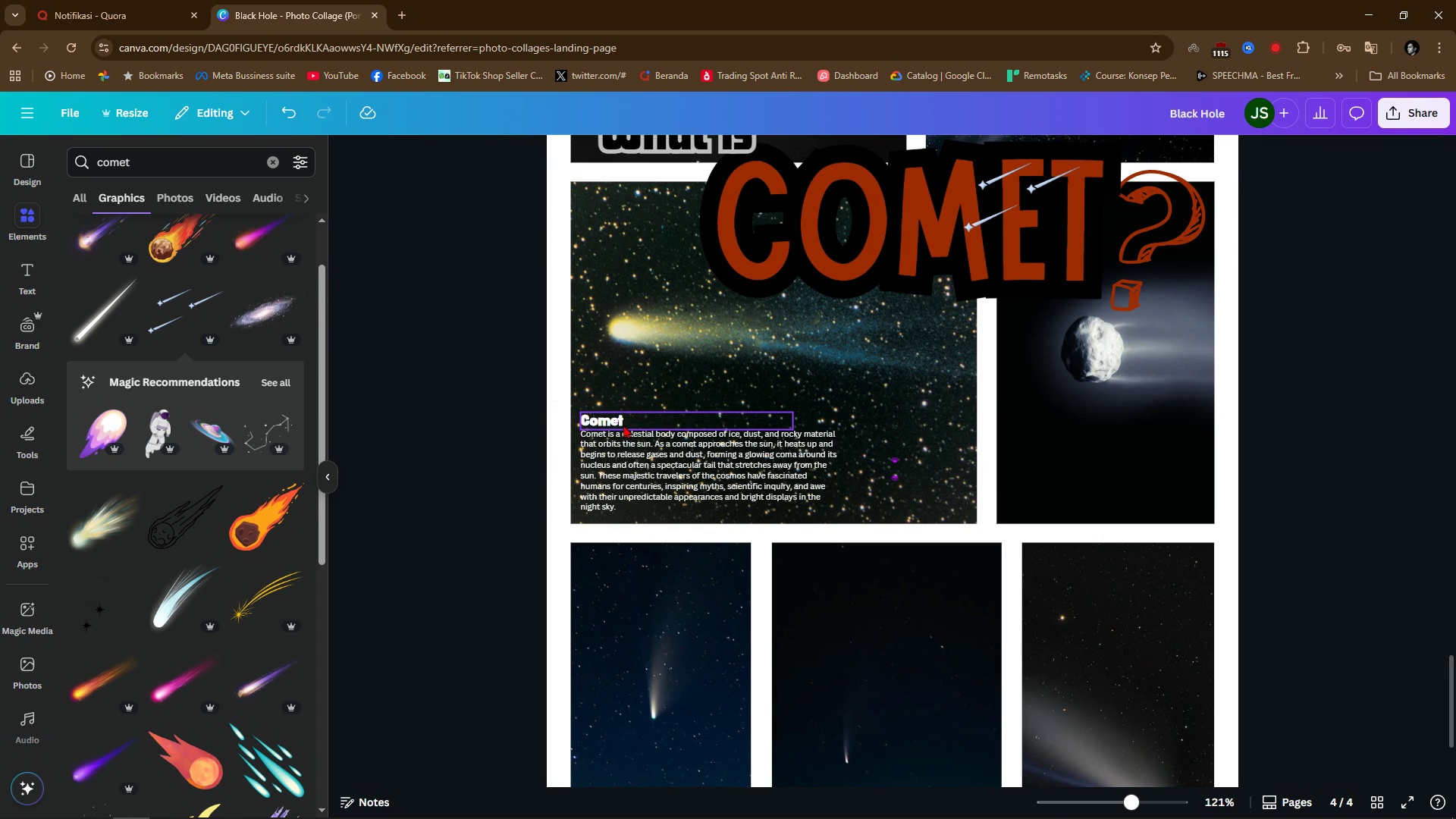 
left_click([623, 425])
 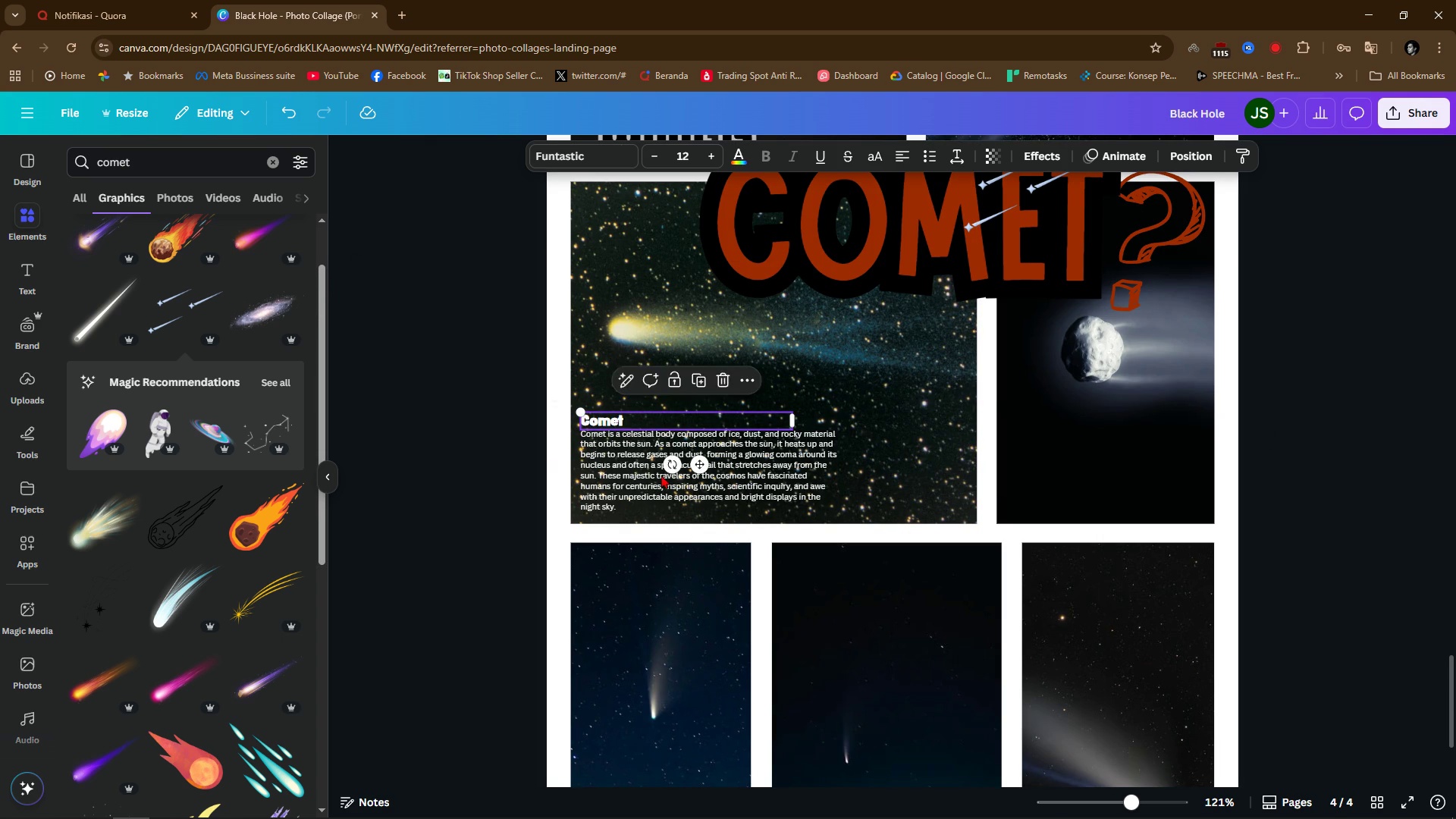 
hold_key(key=ShiftLeft, duration=0.81)
left_click([641, 467])
 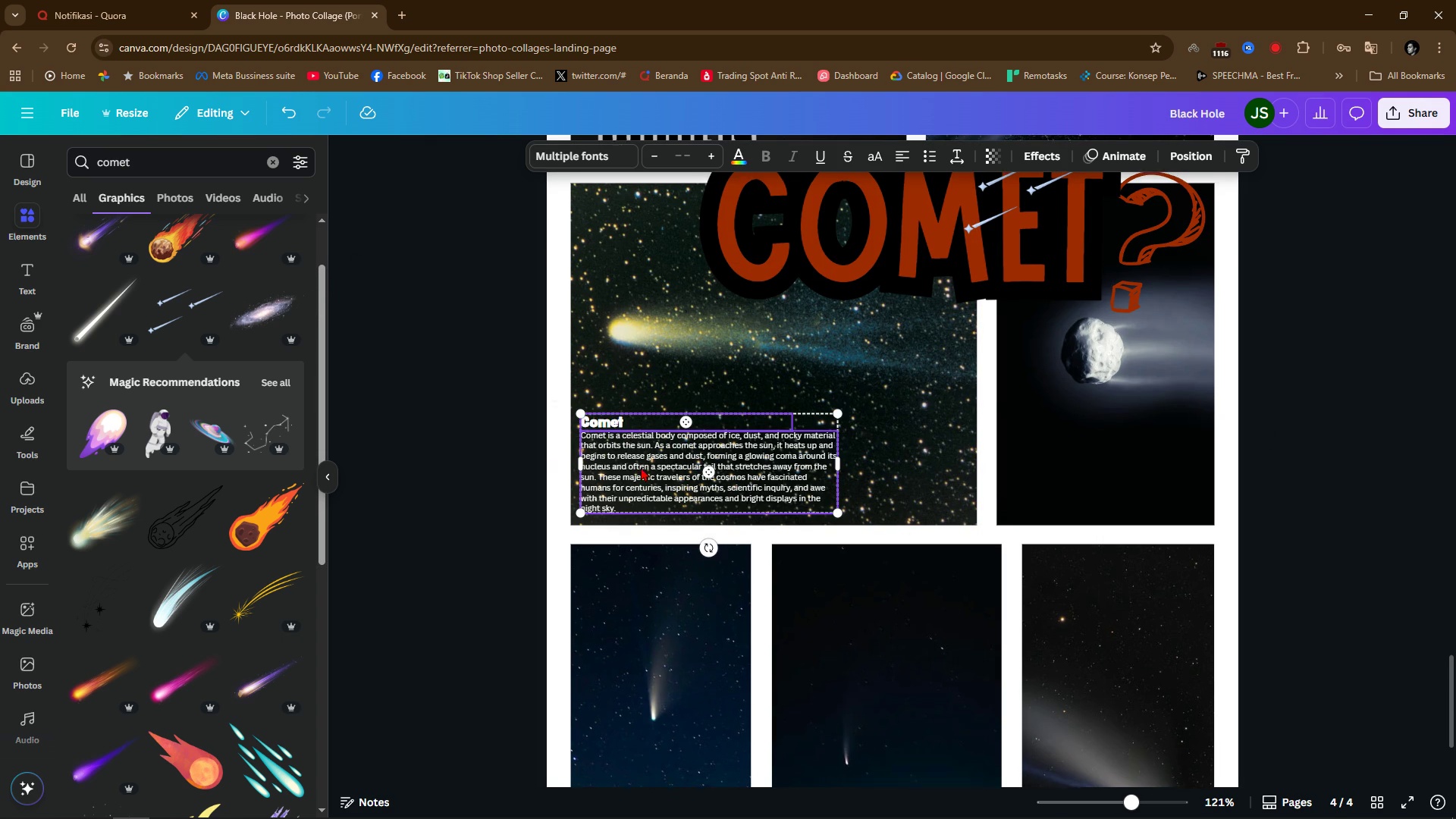 
key(Control+ControlLeft)
 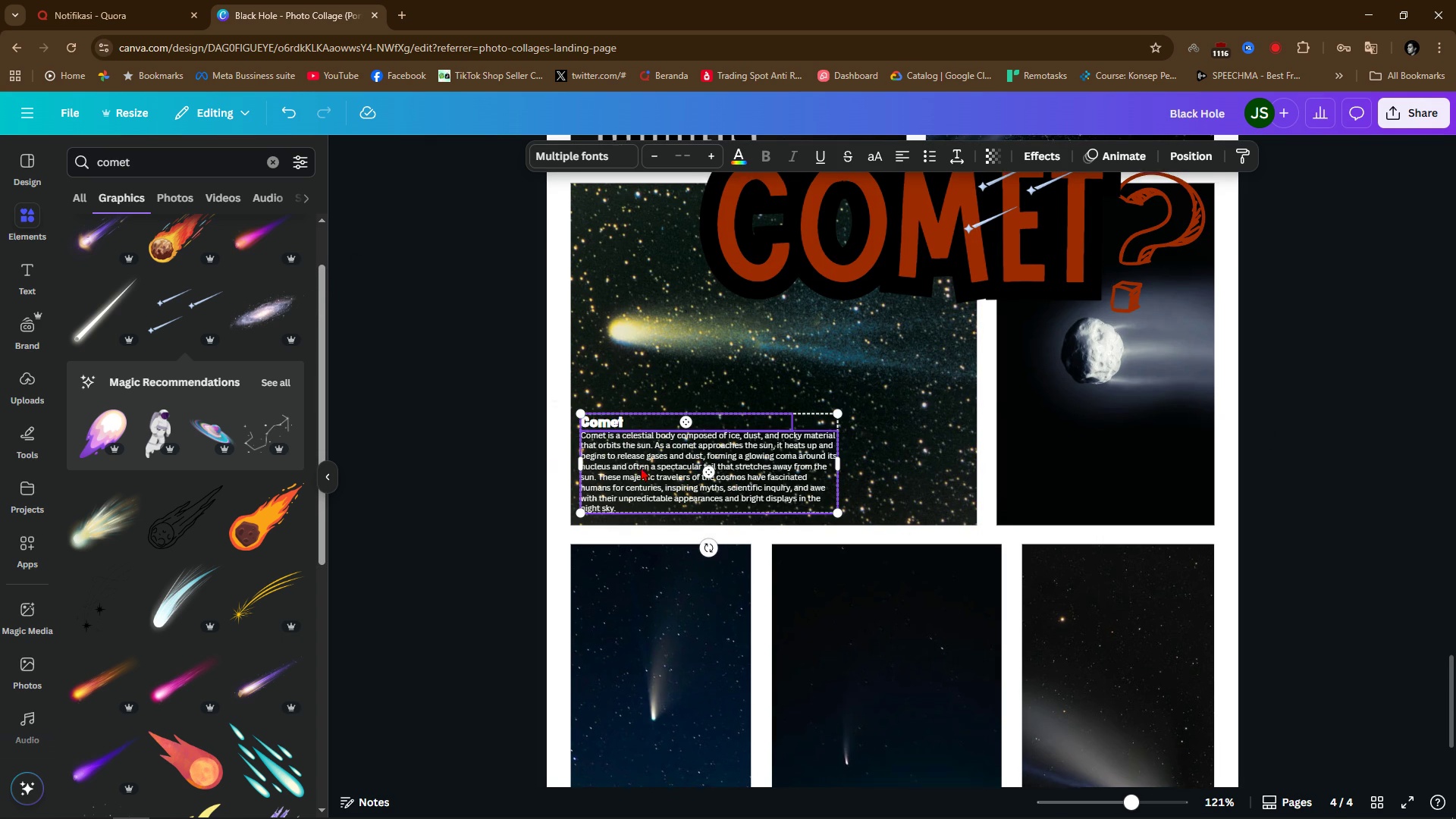 
key(Control+C)
 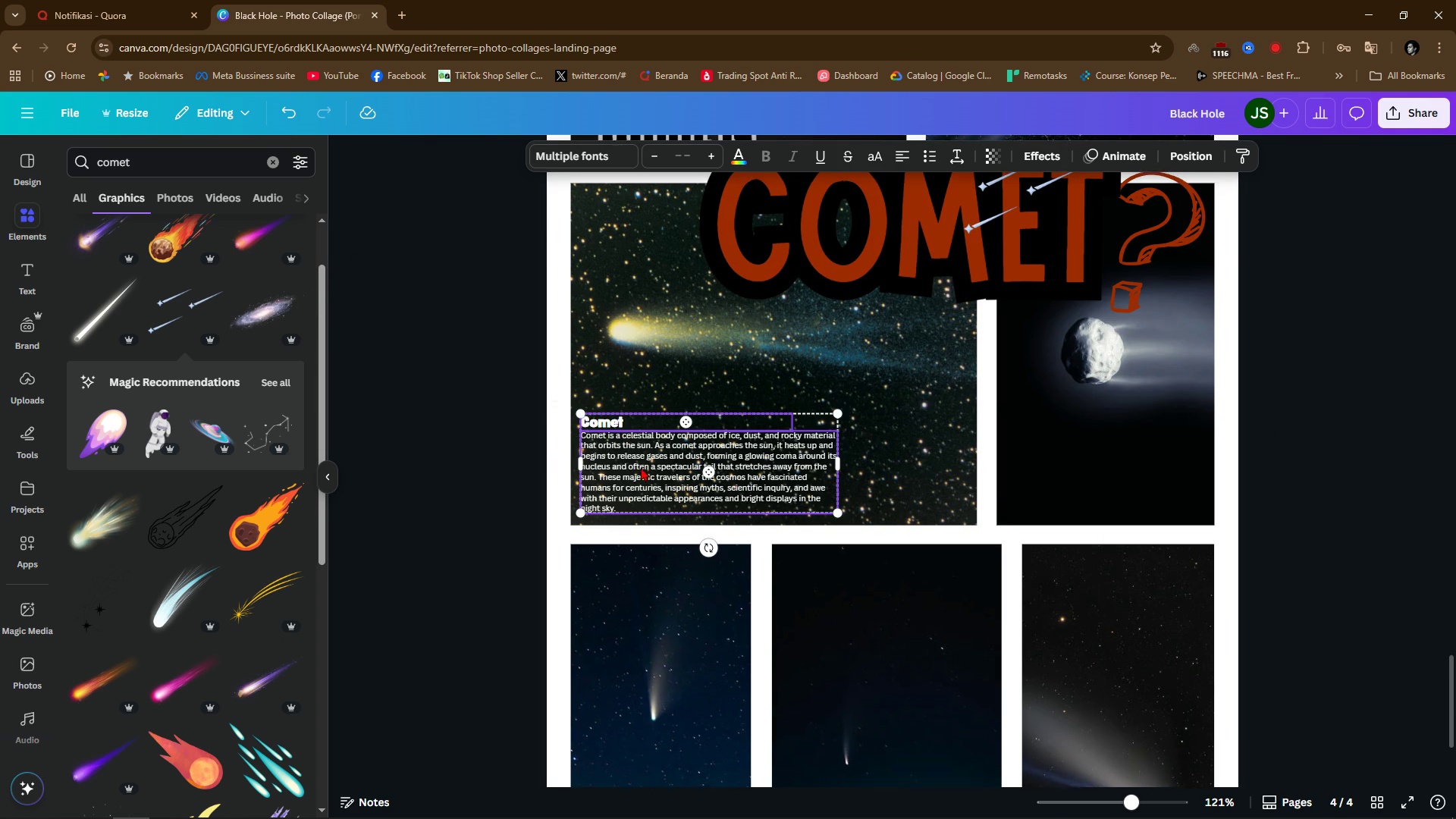 
scroll: coordinate [641, 467], scroll_direction: up, amount: 4.0
 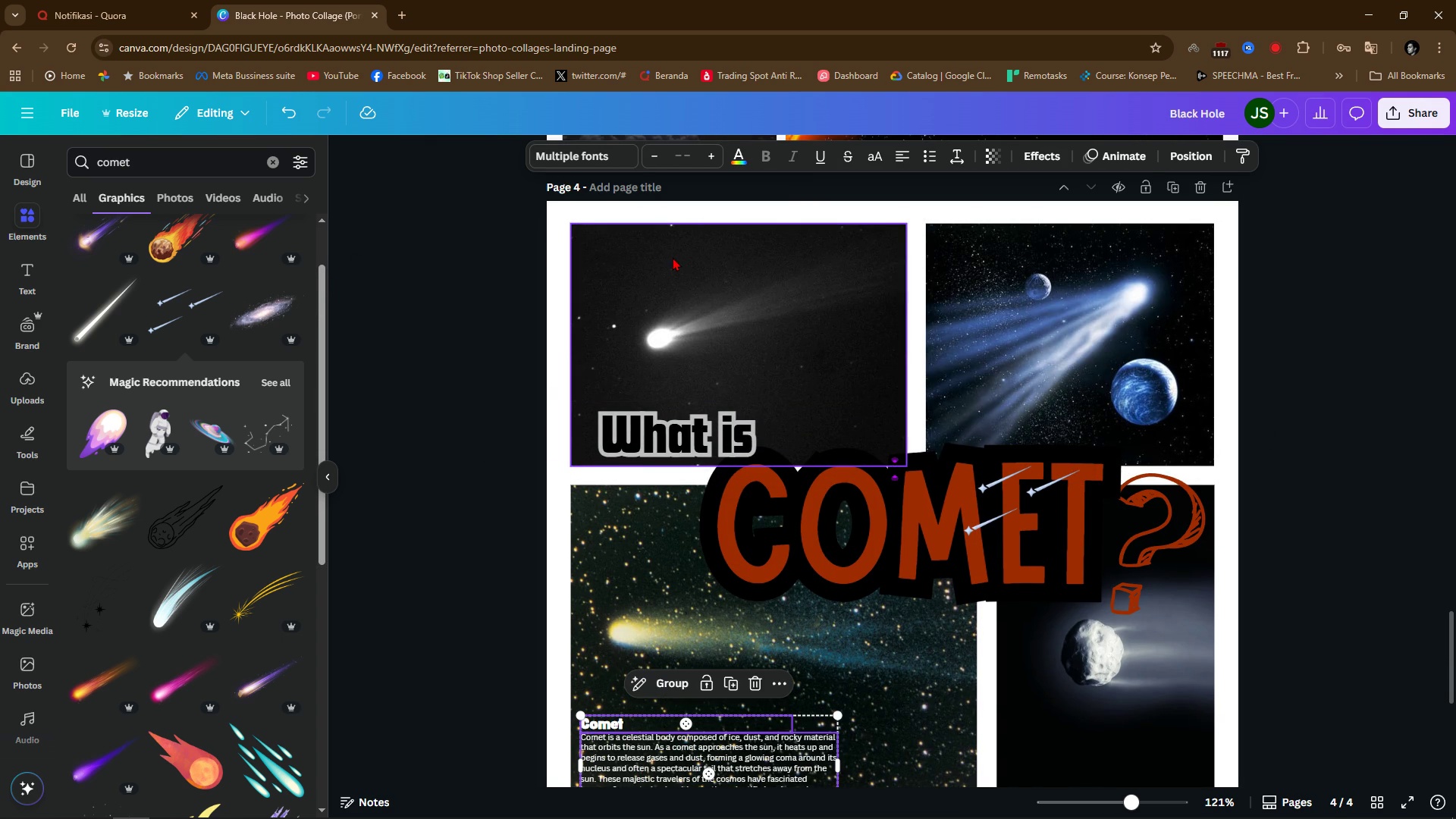 
left_click([673, 259])
 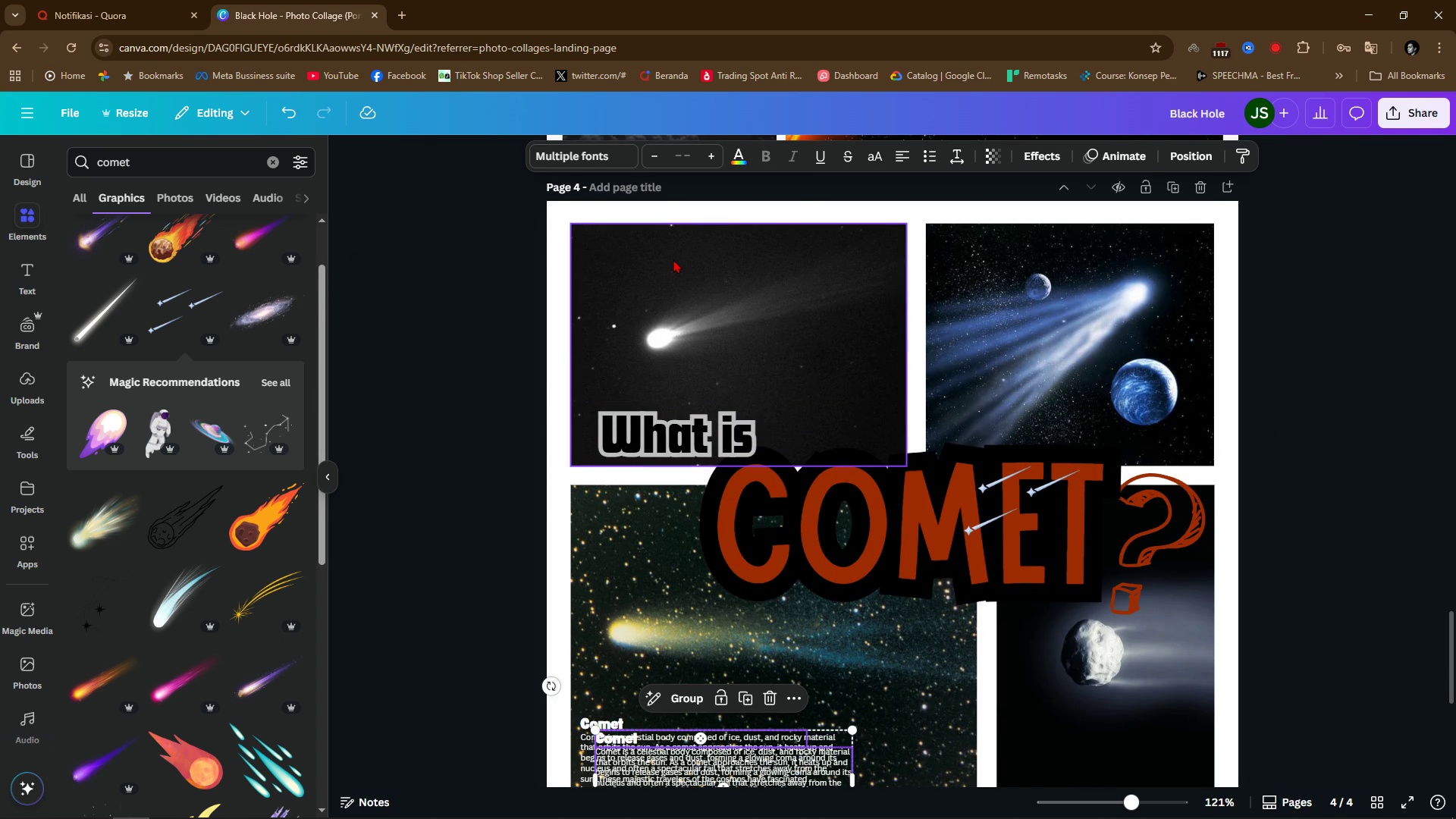 
key(Control+ControlLeft)
 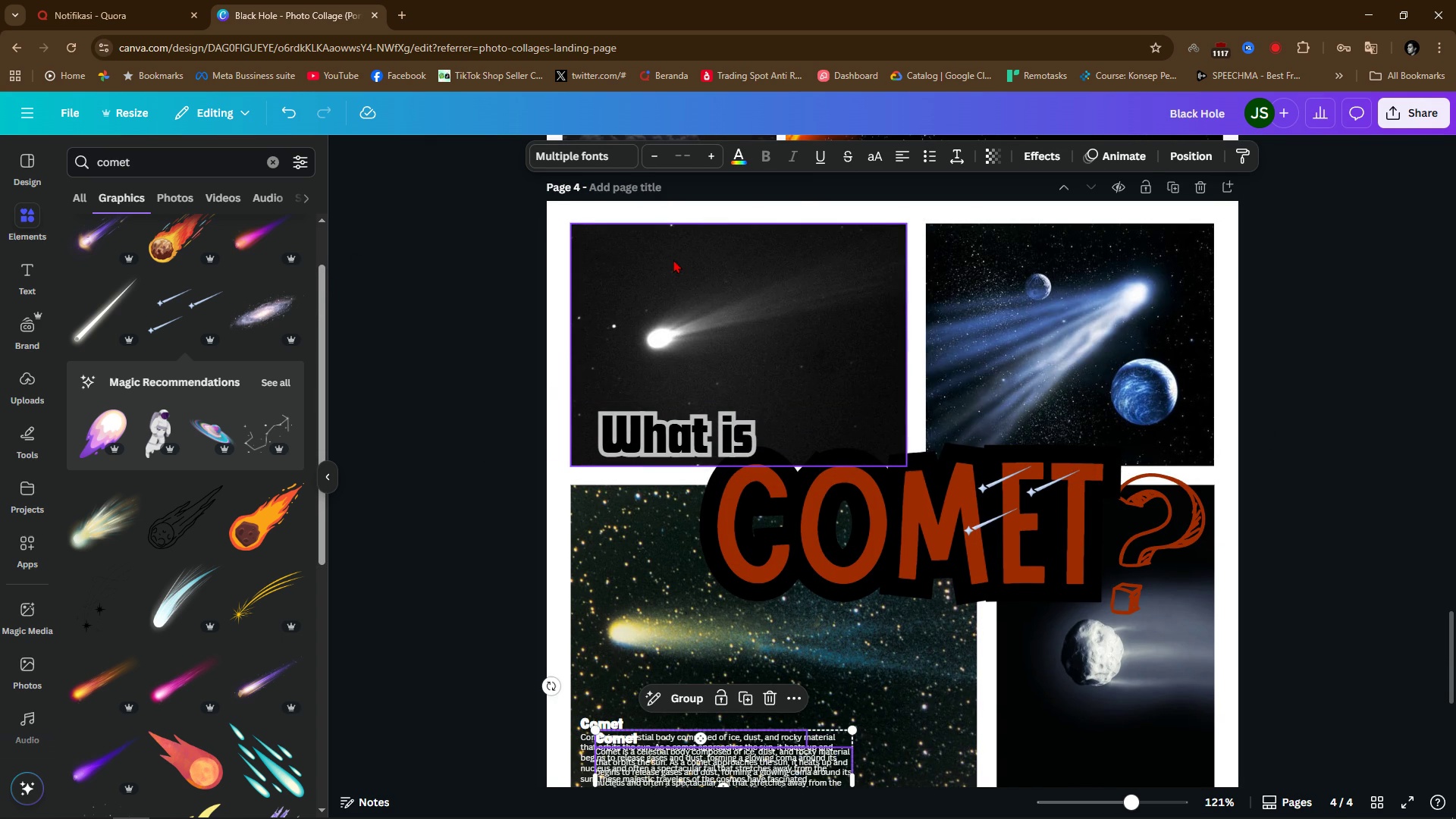 
key(Control+V)
 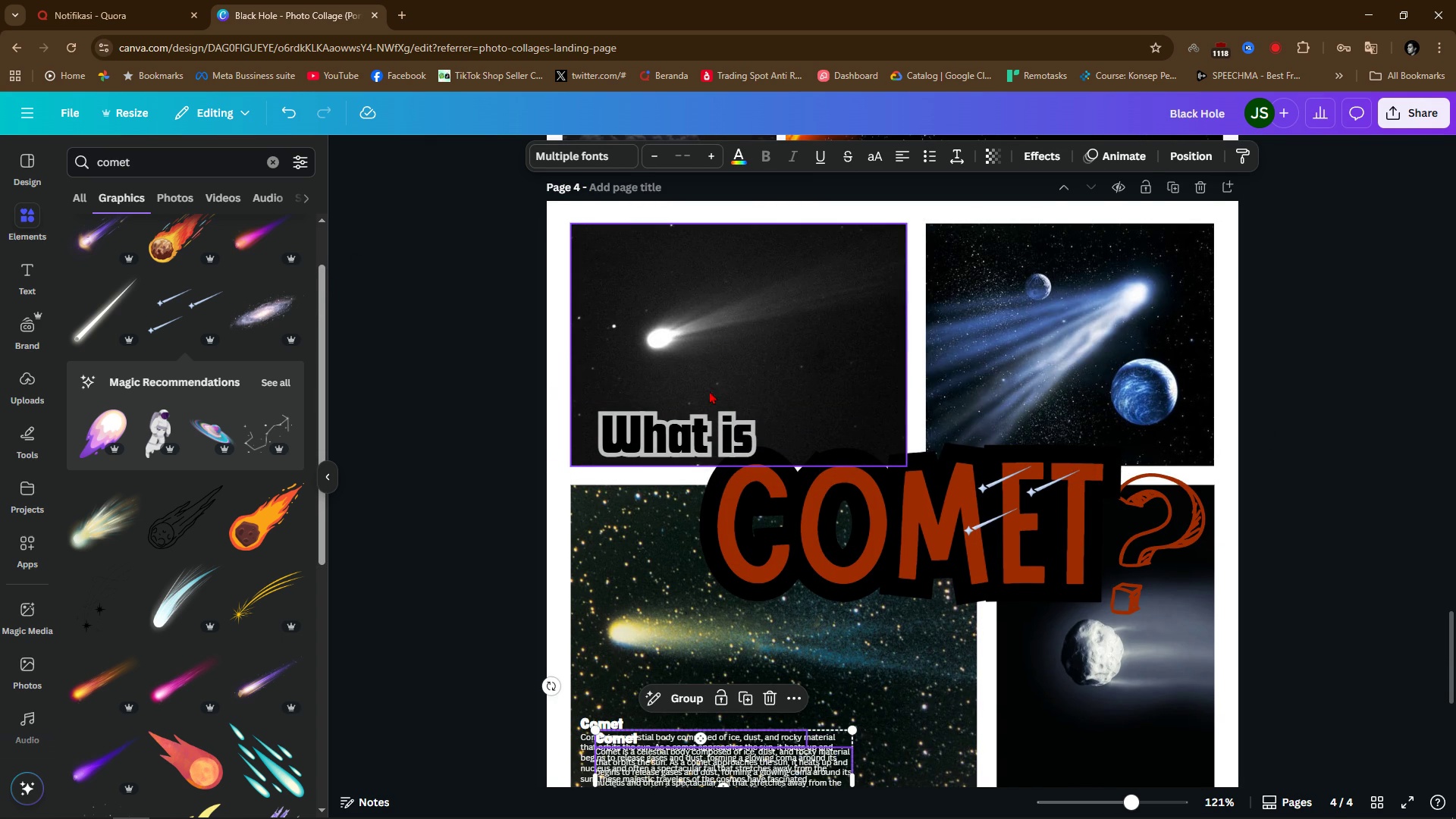 
scroll: coordinate [722, 502], scroll_direction: up, amount: 1.0
 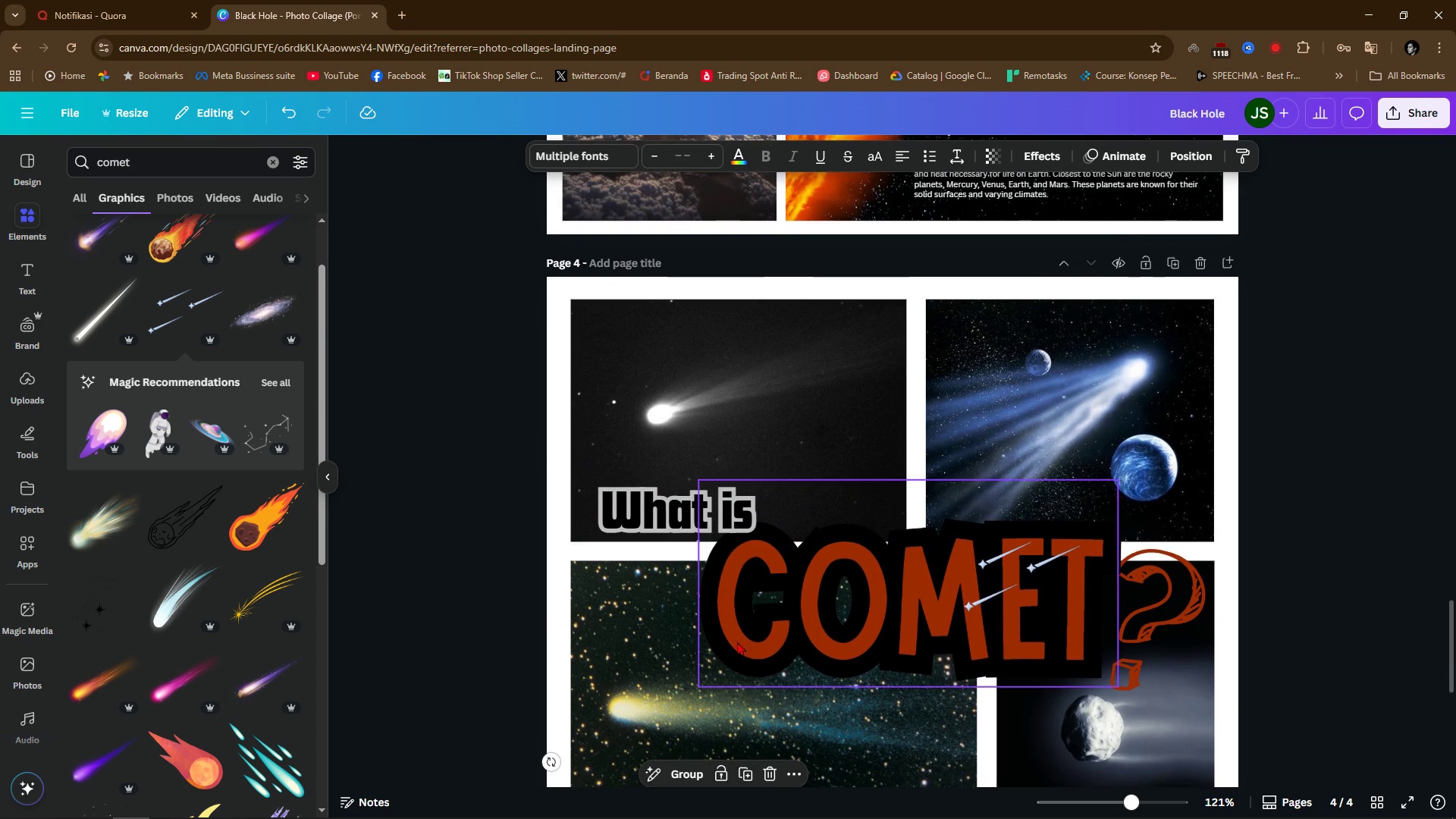 
scroll: coordinate [653, 620], scroll_direction: down, amount: 5.0
 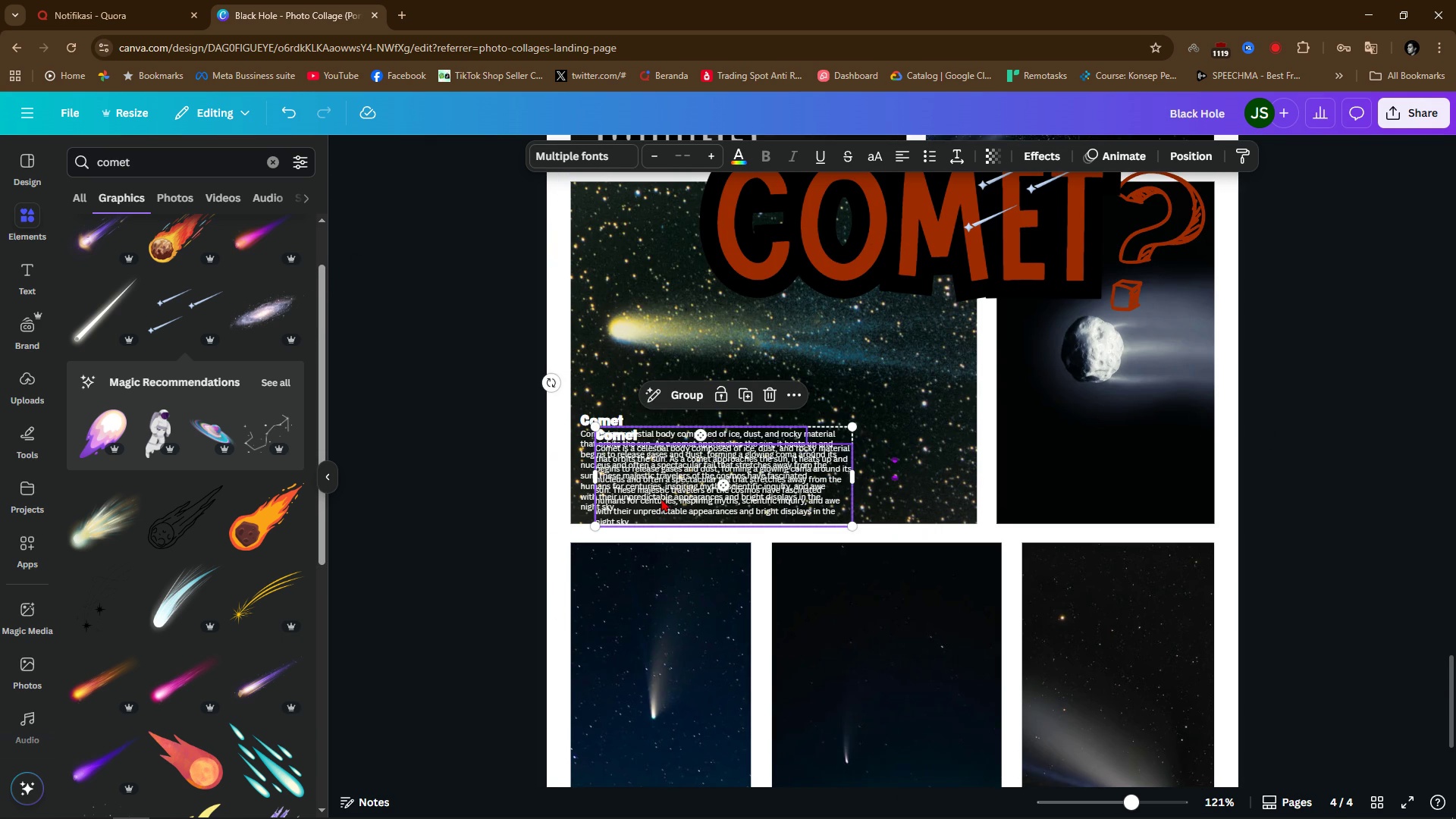 
left_click_drag(start_coordinate=[661, 498], to_coordinate=[668, 322])
 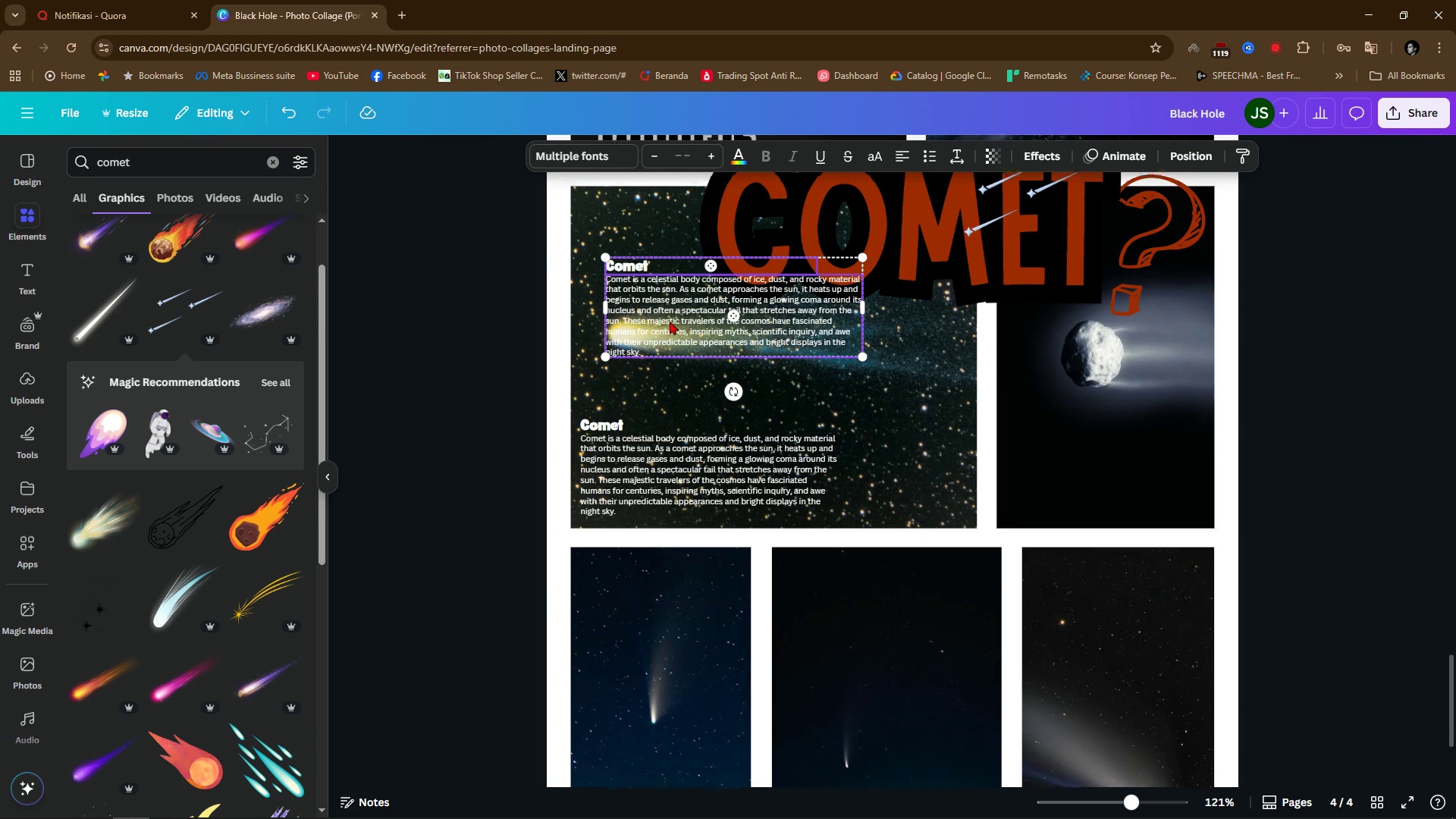 
scroll: coordinate [670, 321], scroll_direction: up, amount: 1.0